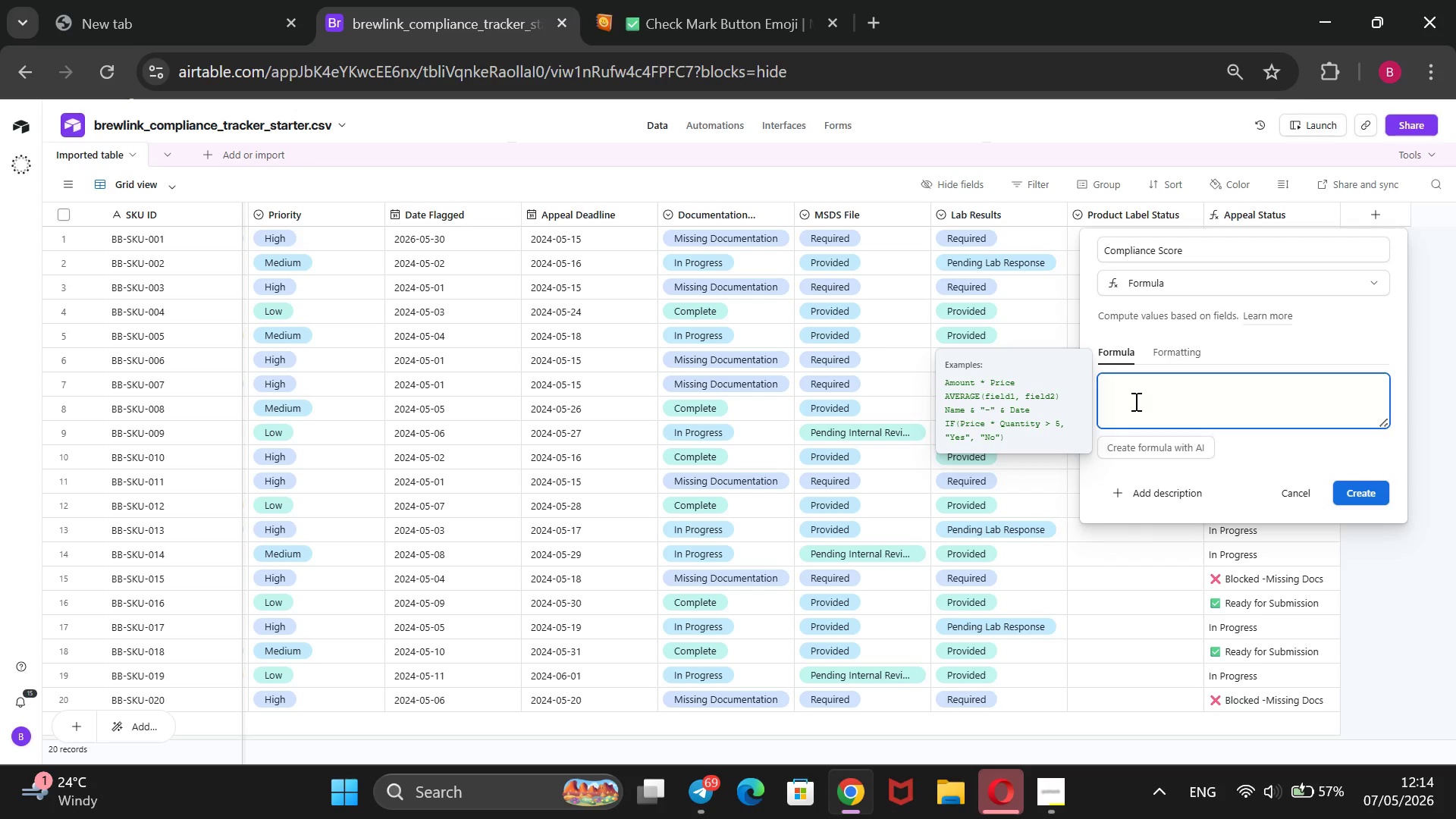 
type(IF())
 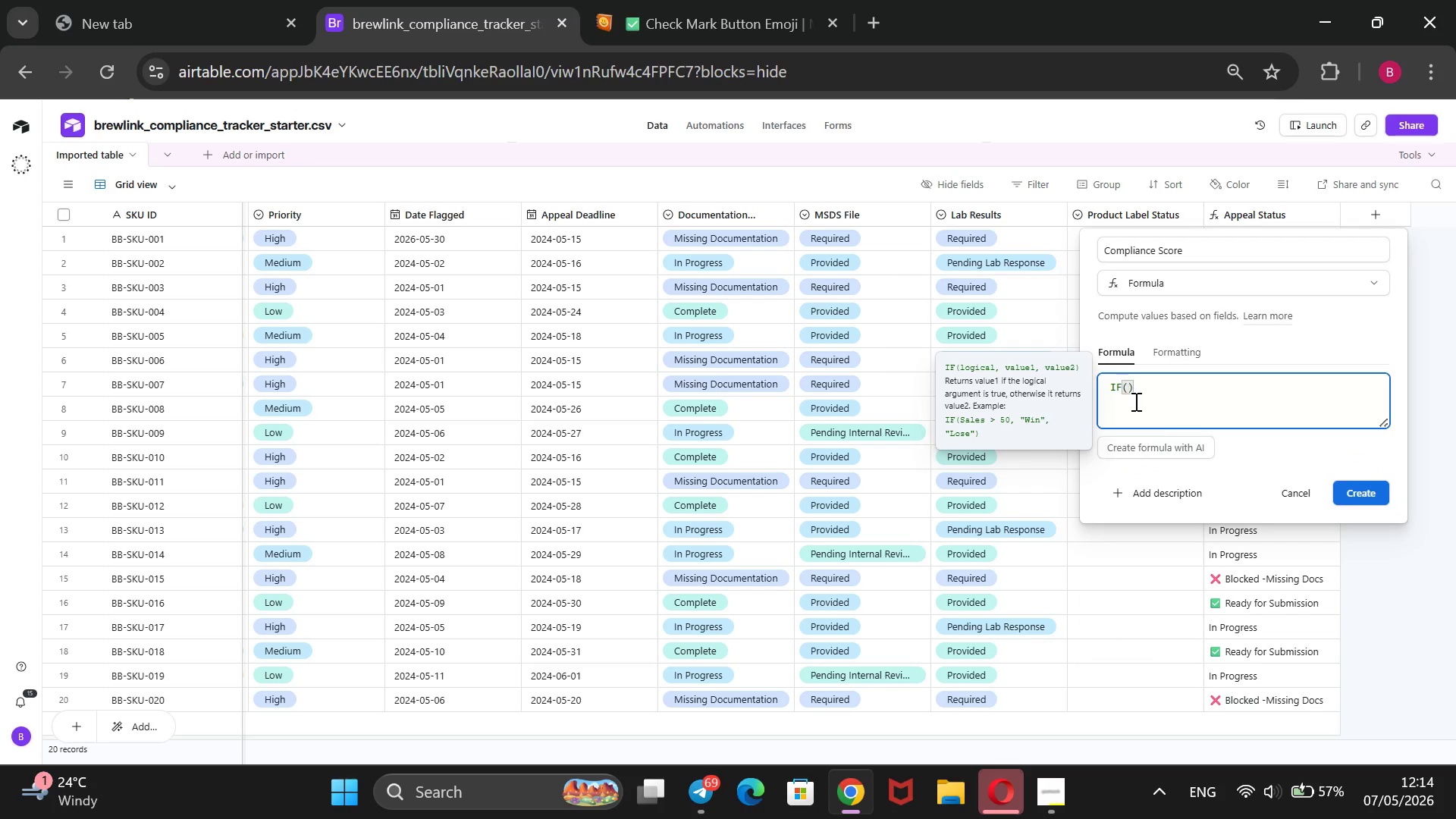 
 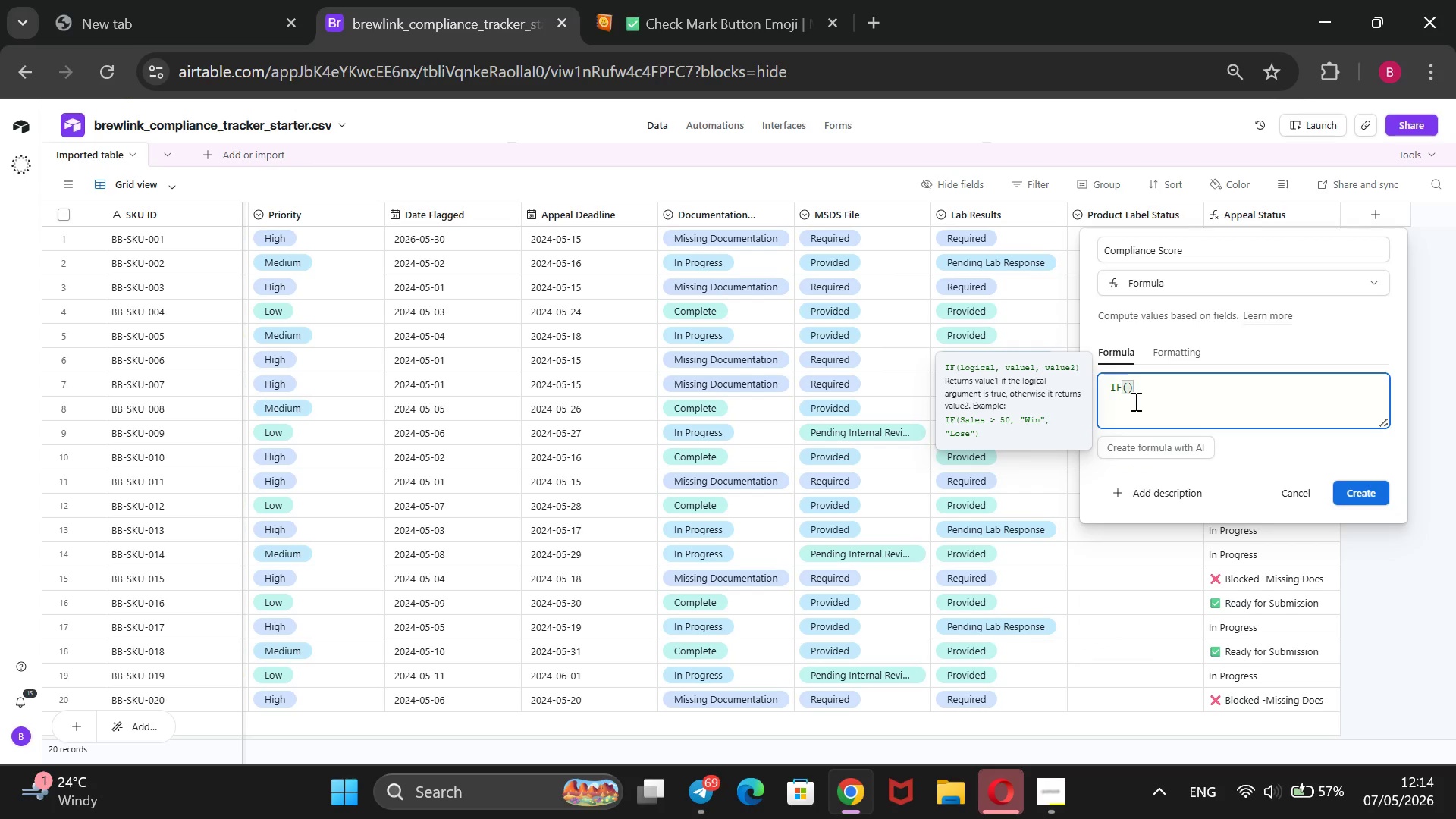 
key(ArrowLeft)
 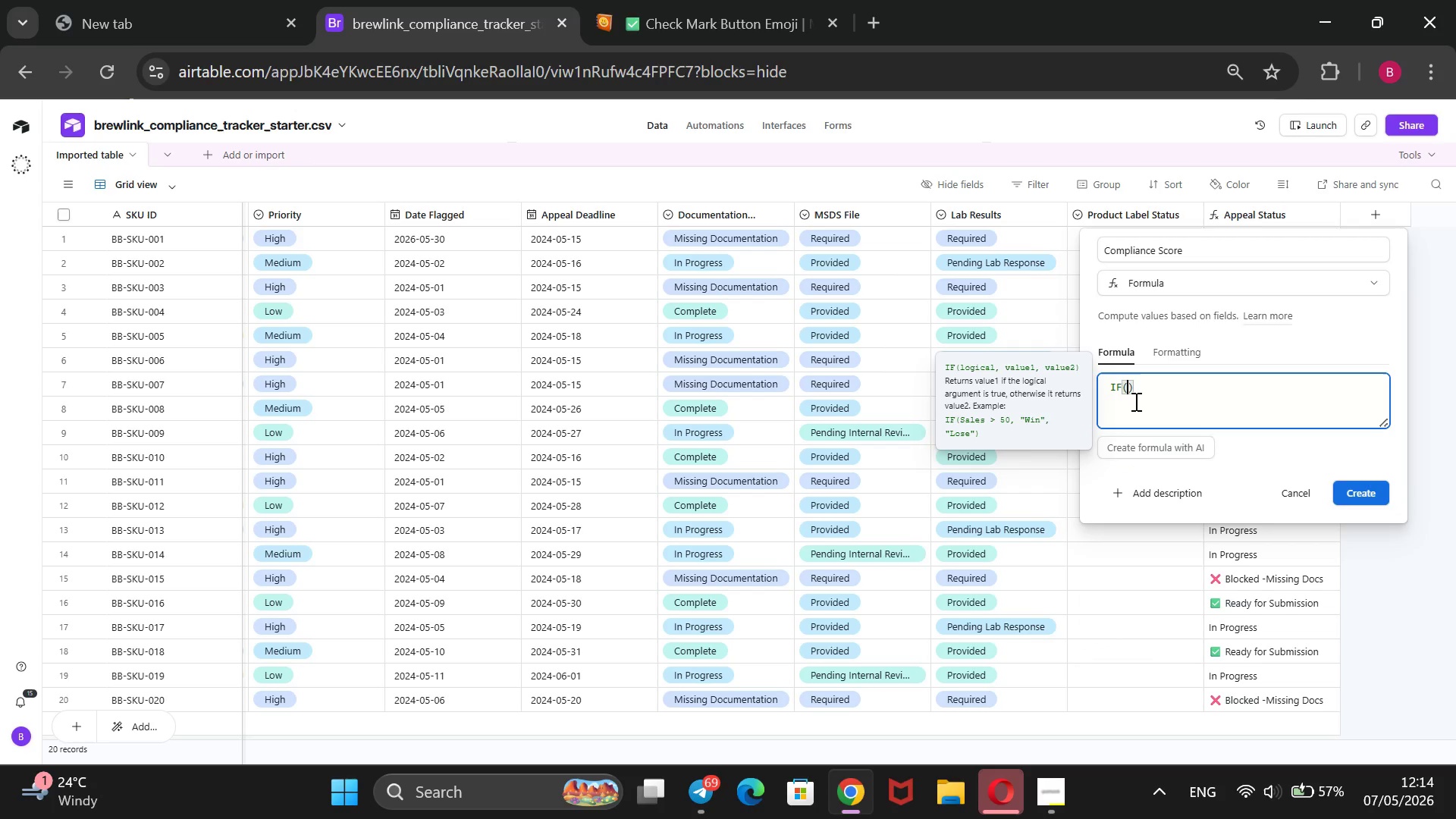 
key(Shift+BracketLeft)
 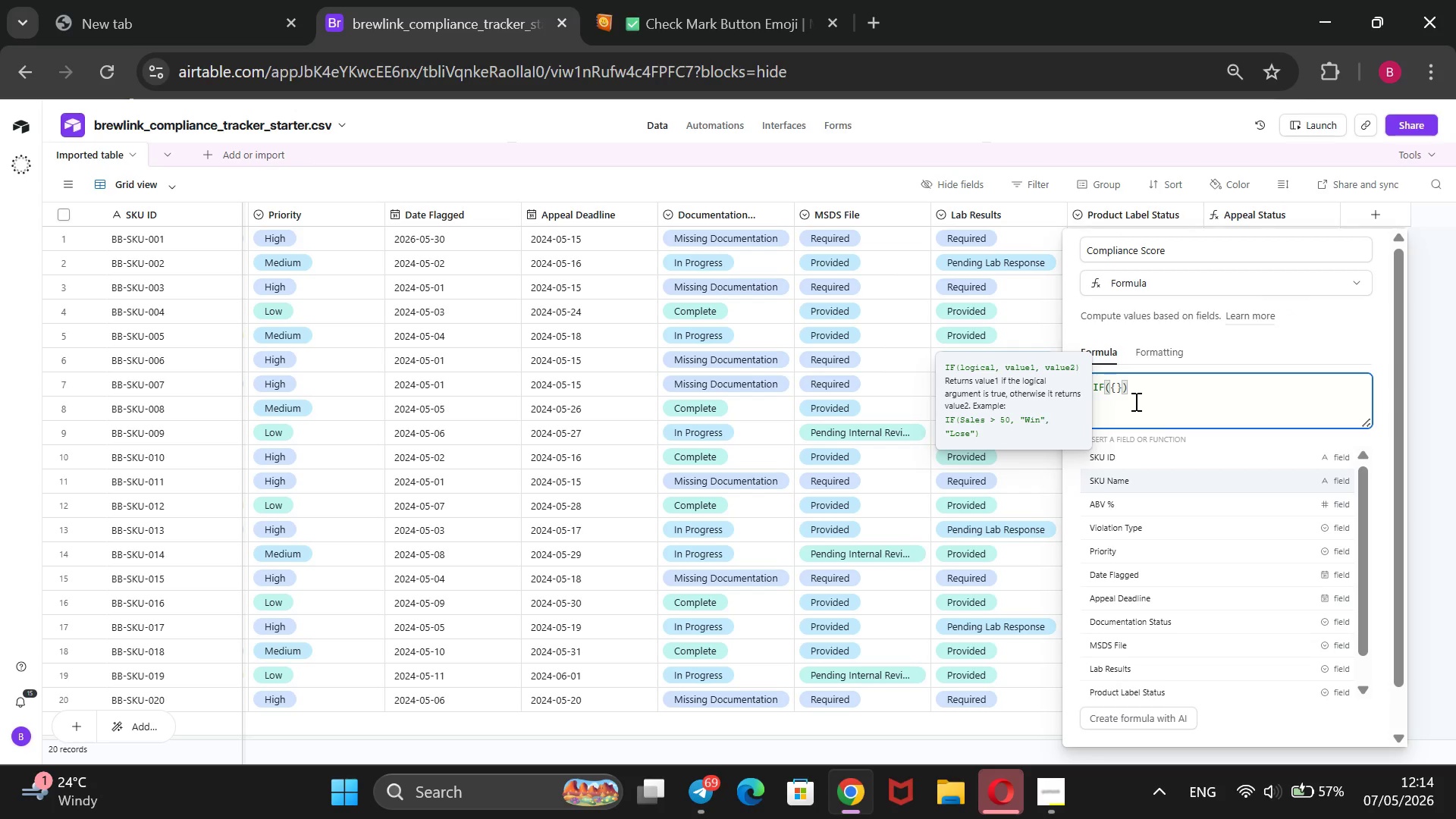 
key(ArrowDown)
 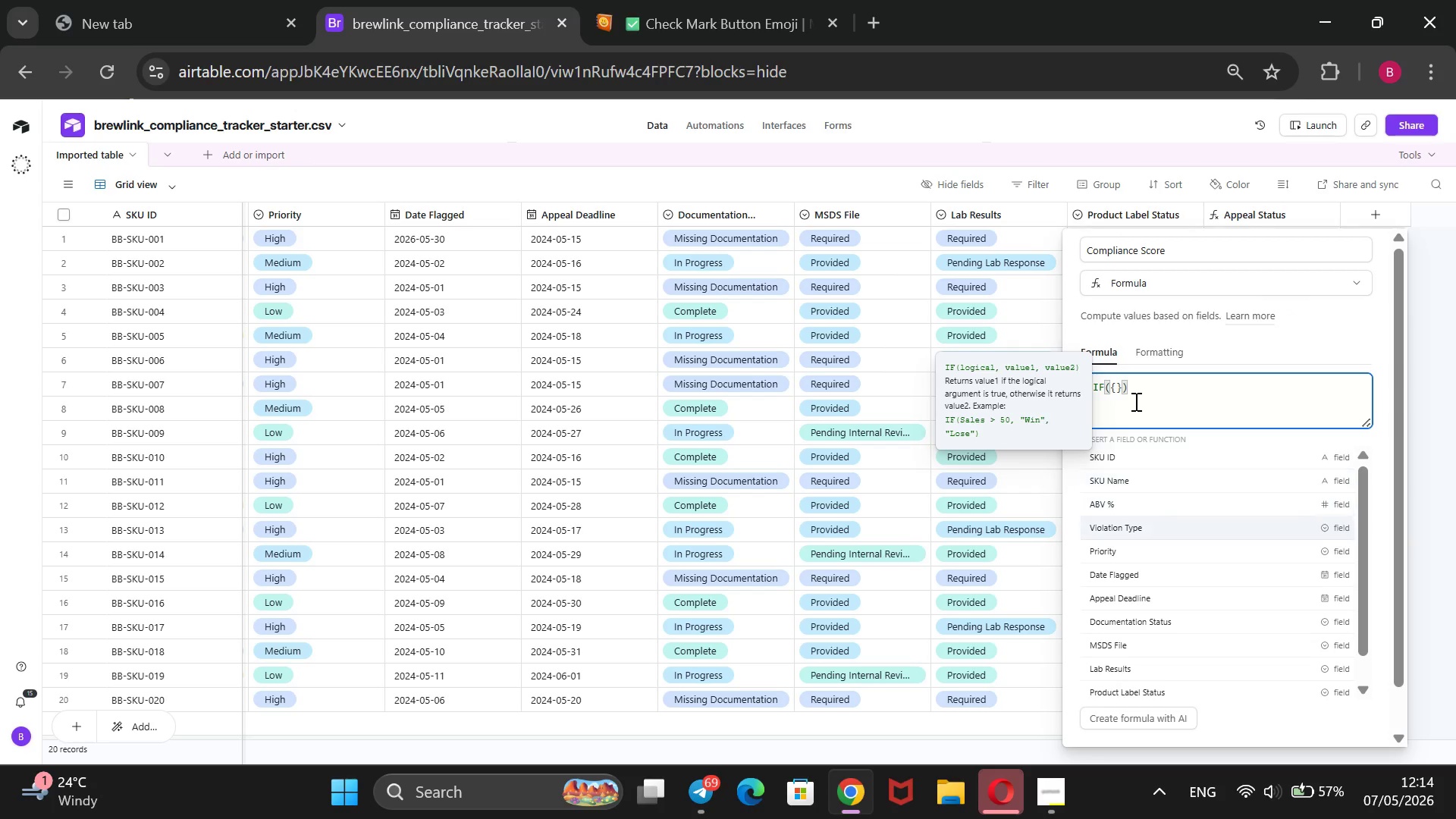 
key(ArrowDown)
 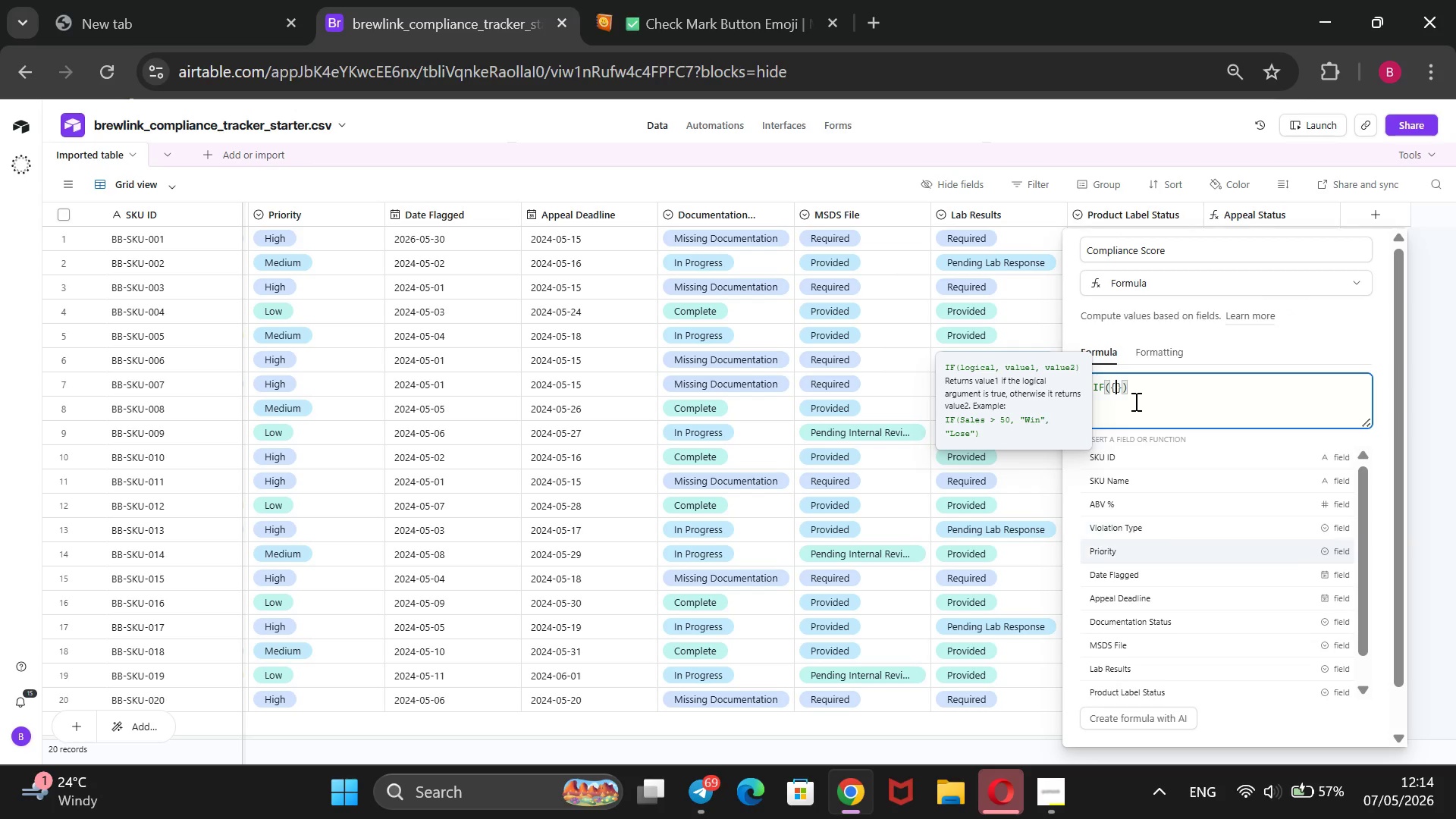 
key(ArrowDown)
 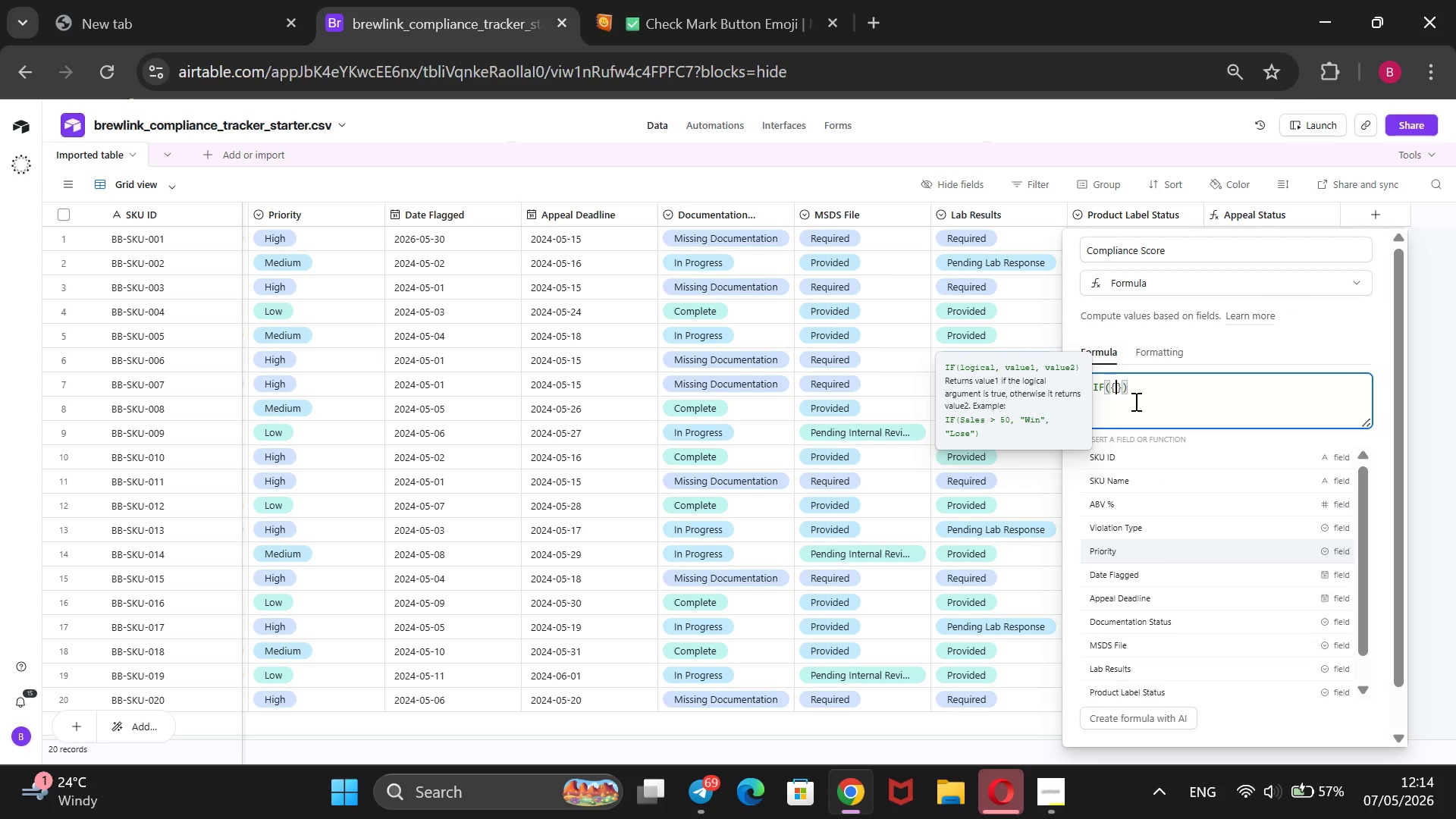 
key(ArrowDown)
 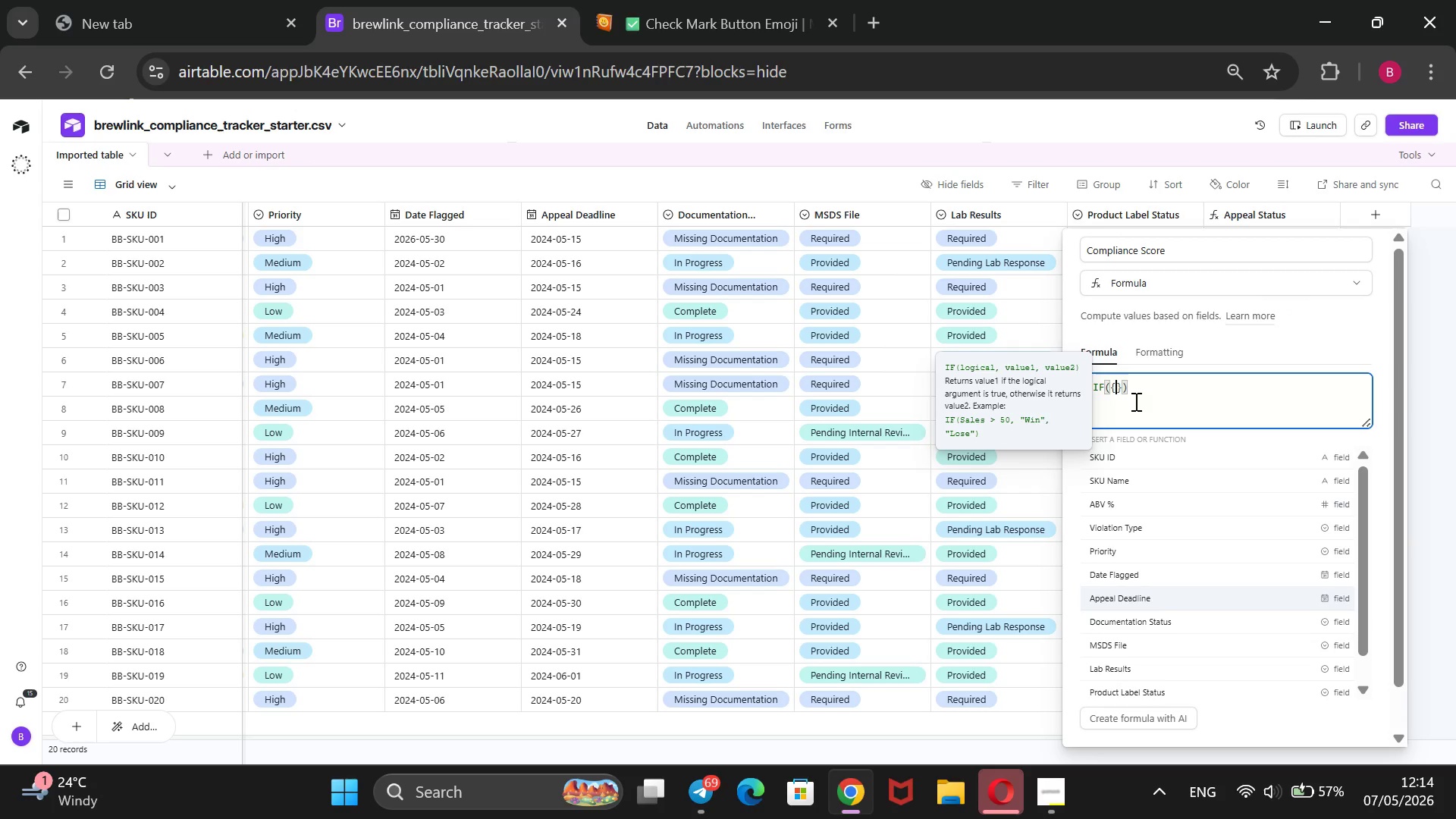 
key(ArrowDown)
 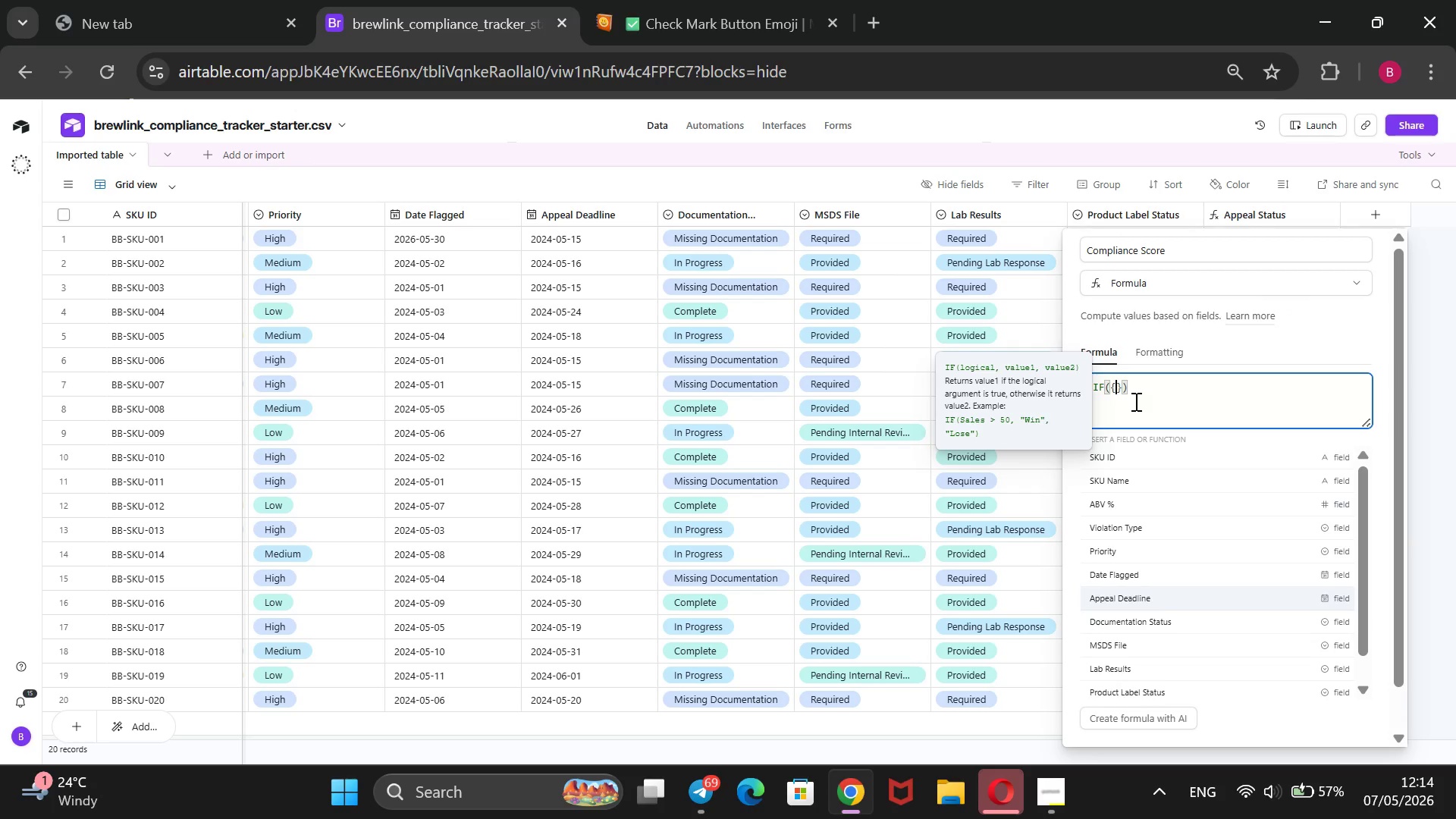 
key(ArrowDown)
 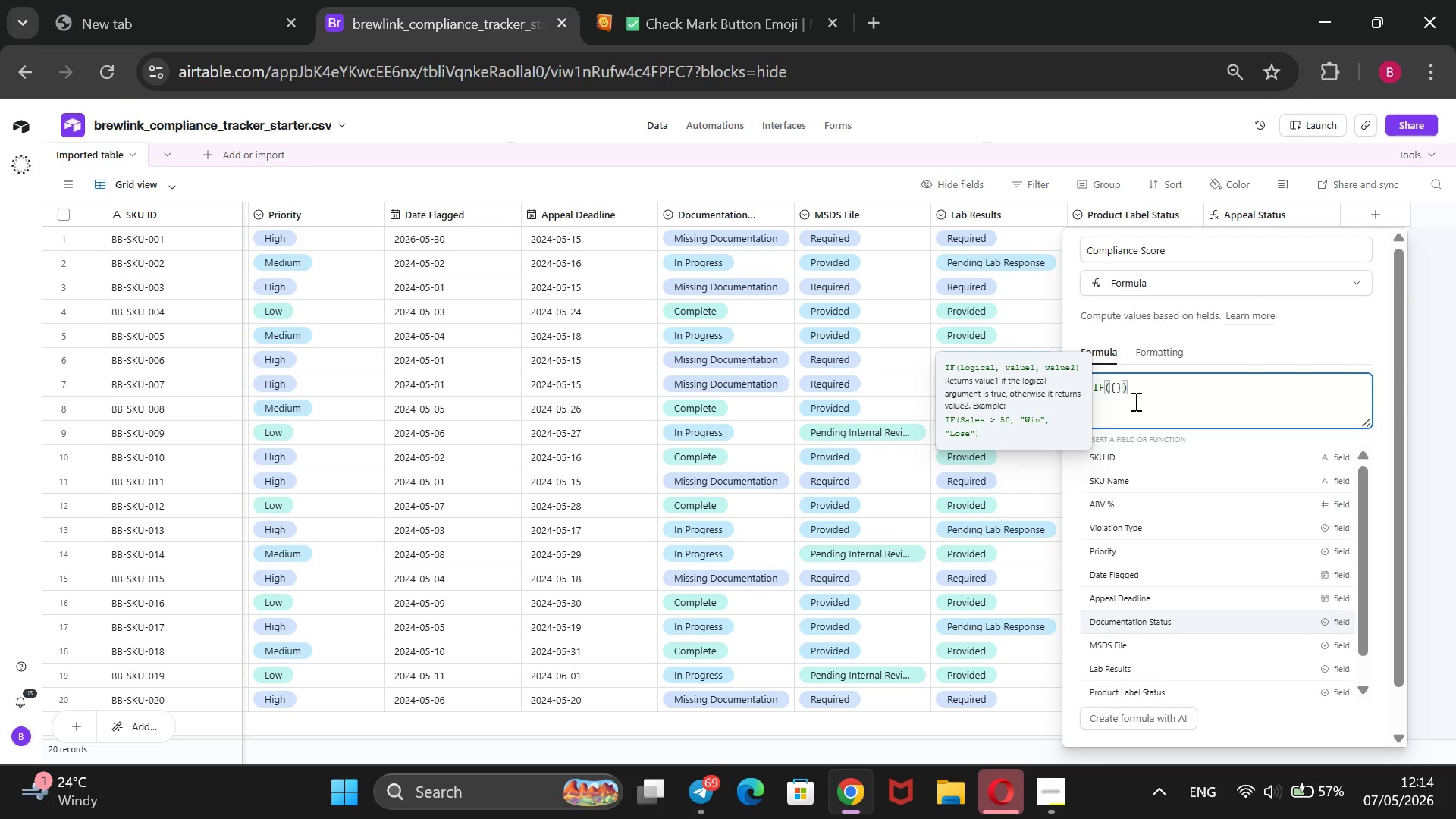 
key(ArrowDown)
 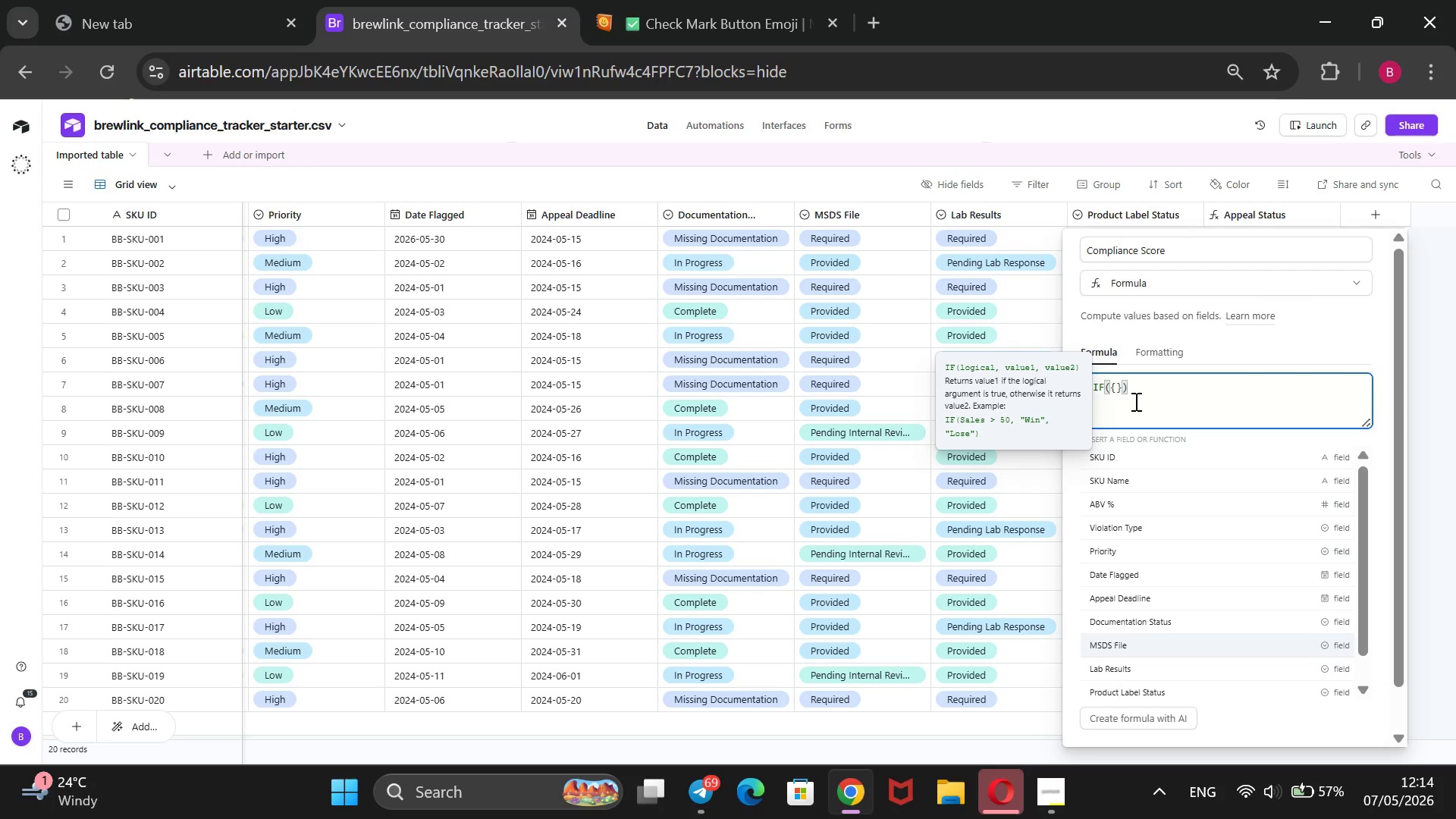 
key(ArrowDown)
 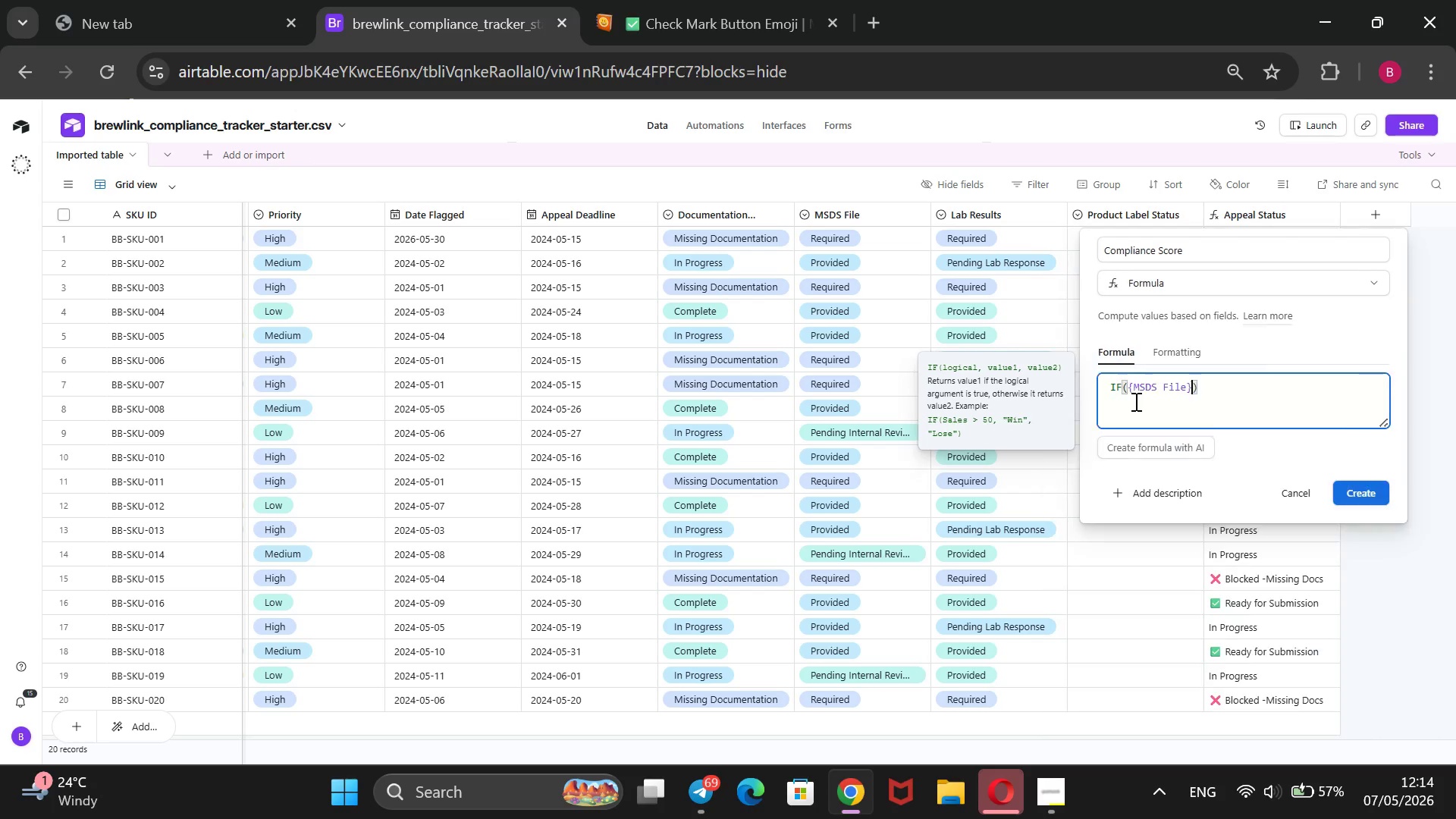 
key(Enter)
 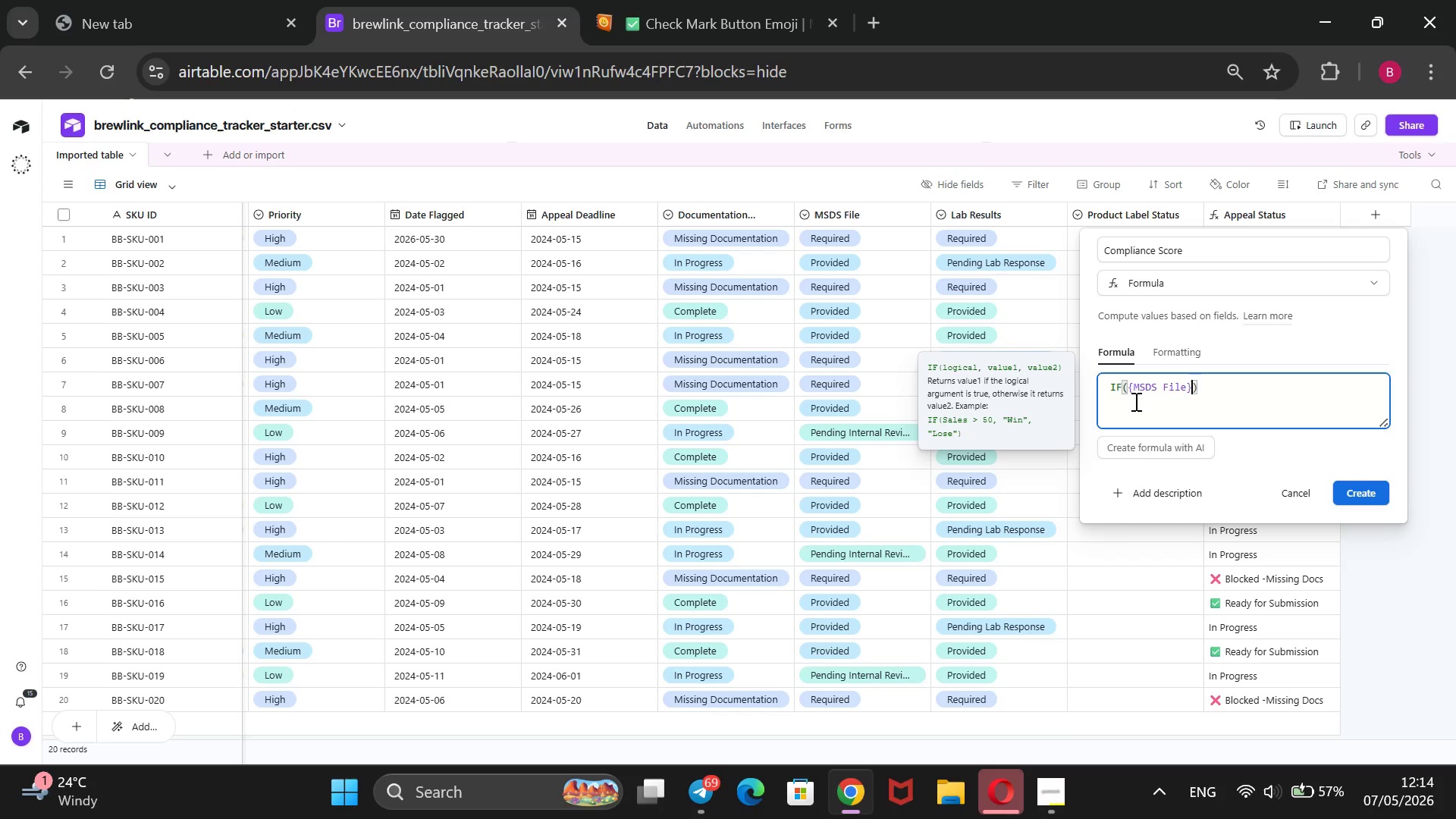 
type( = @Provided)
 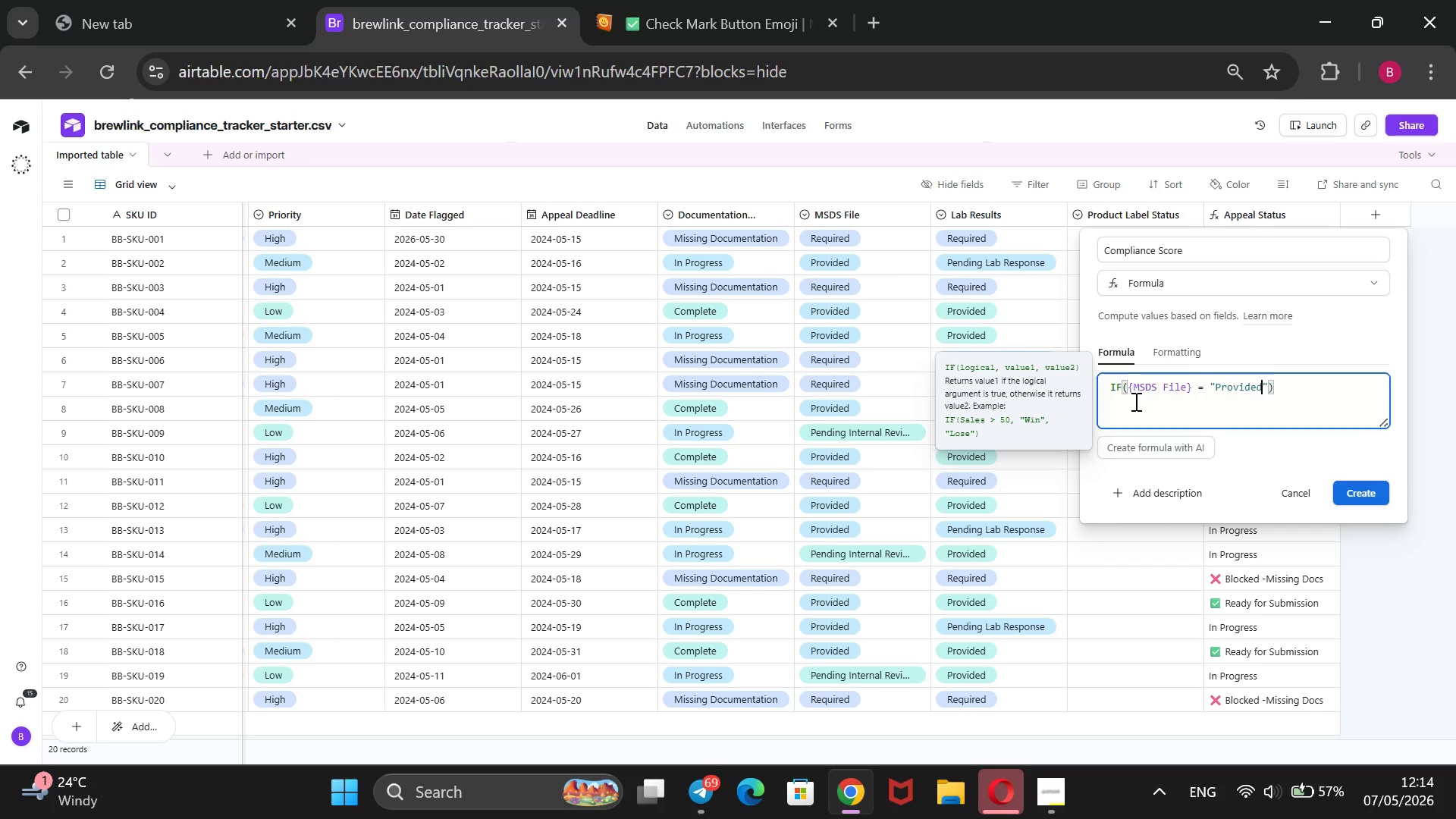 
key(ArrowRight)
 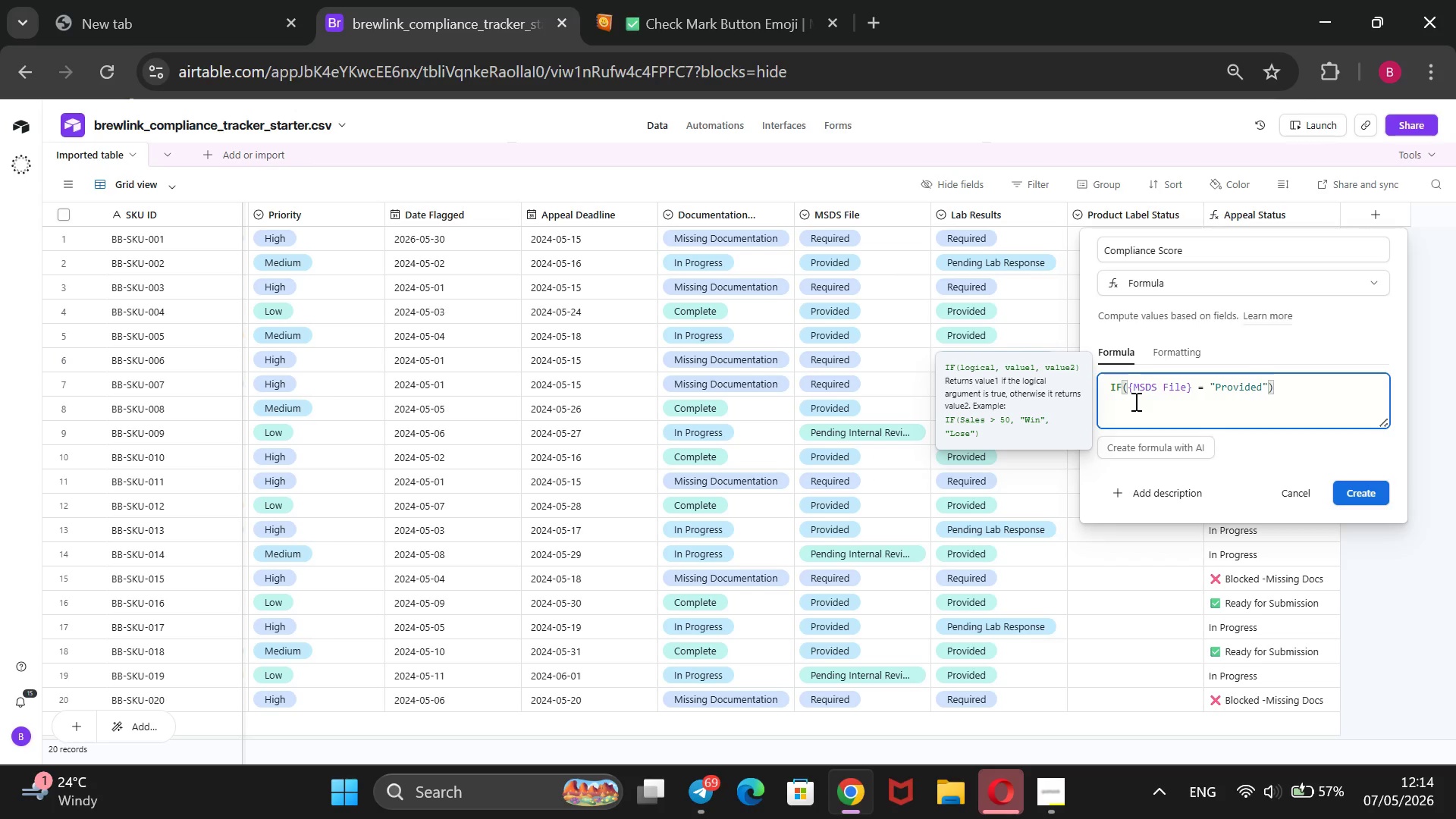 
key(Comma)
 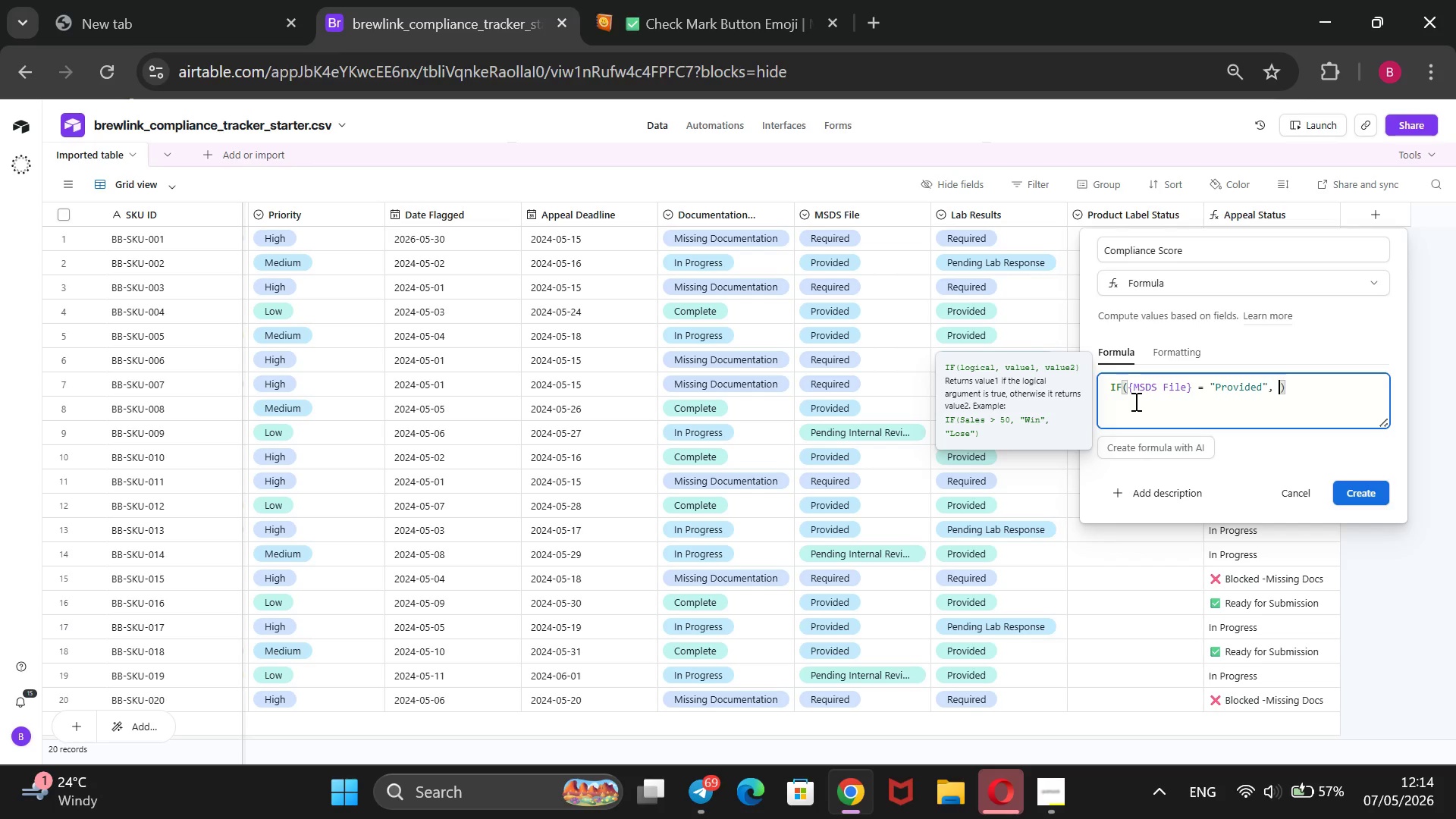 
key(Space)
 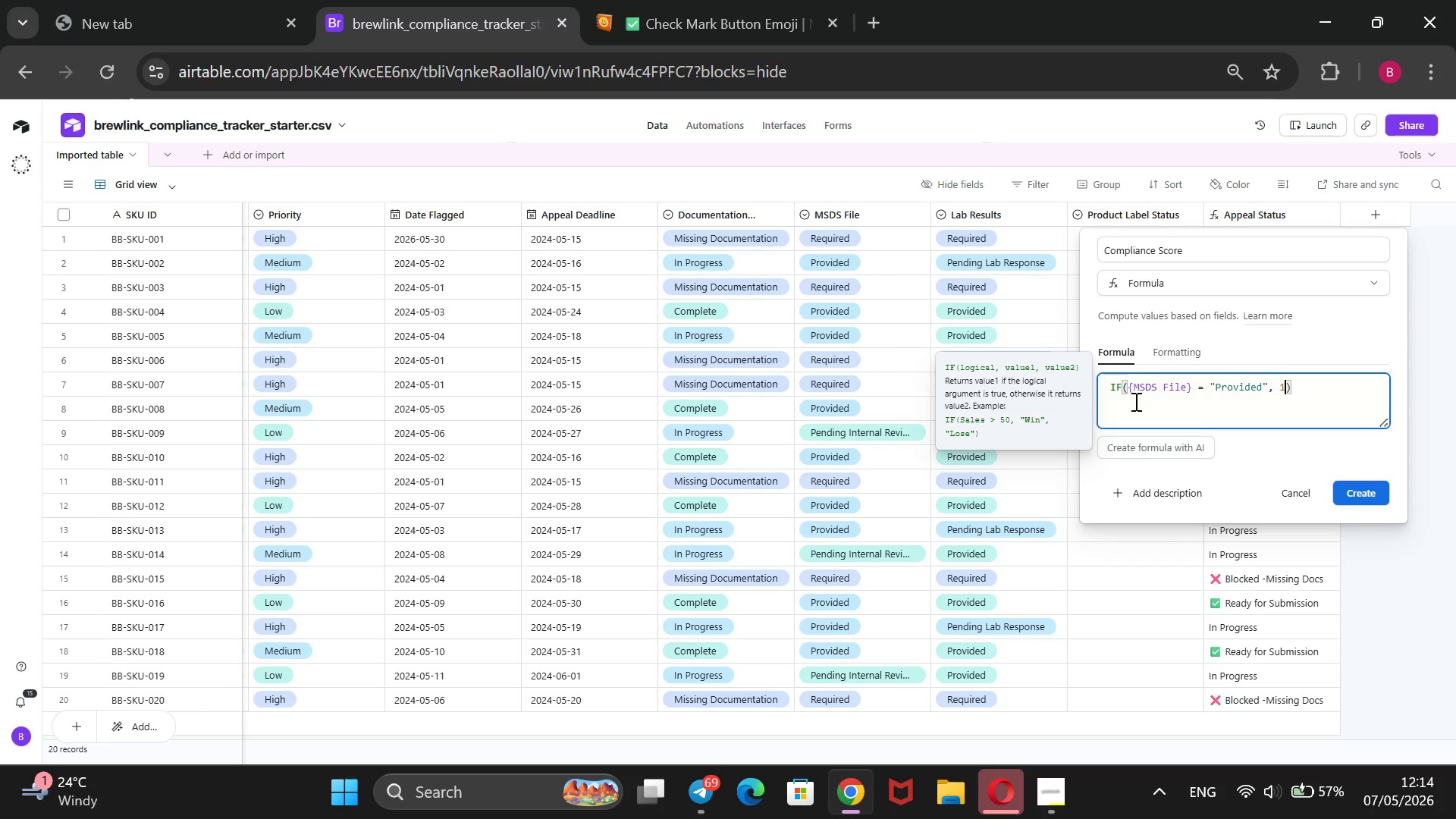 
key(1)
 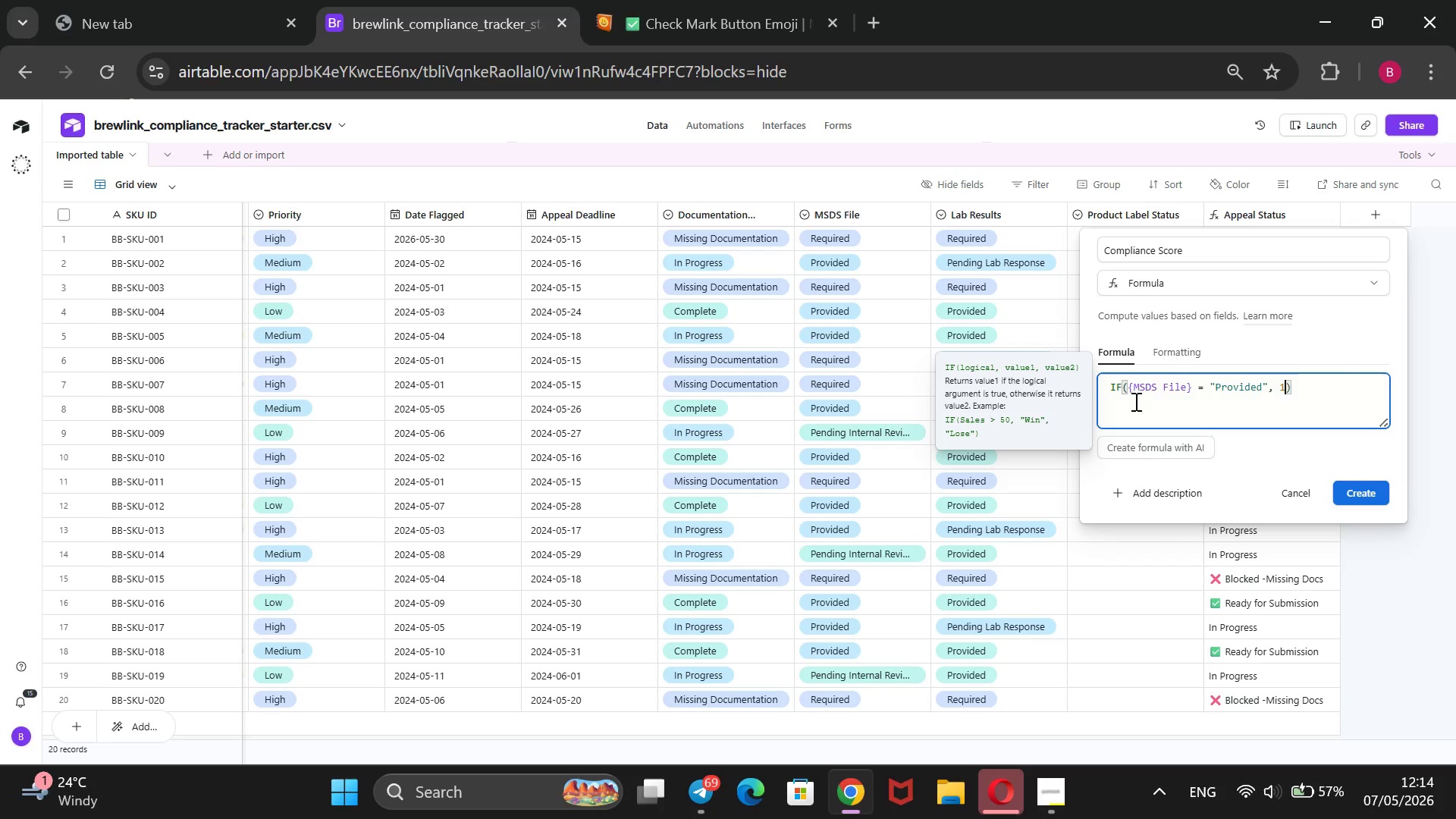 
key(Comma)
 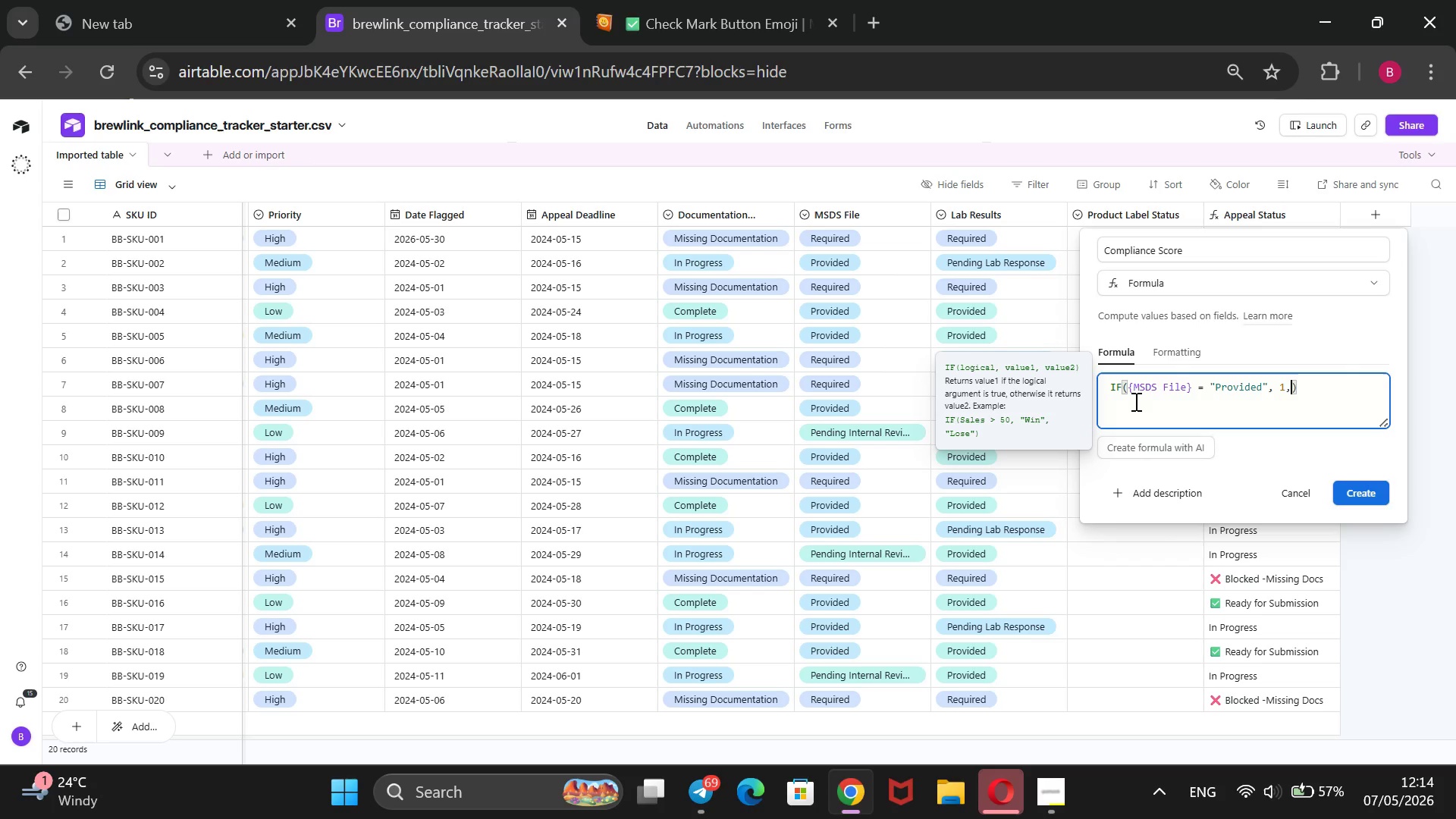 
key(0)
 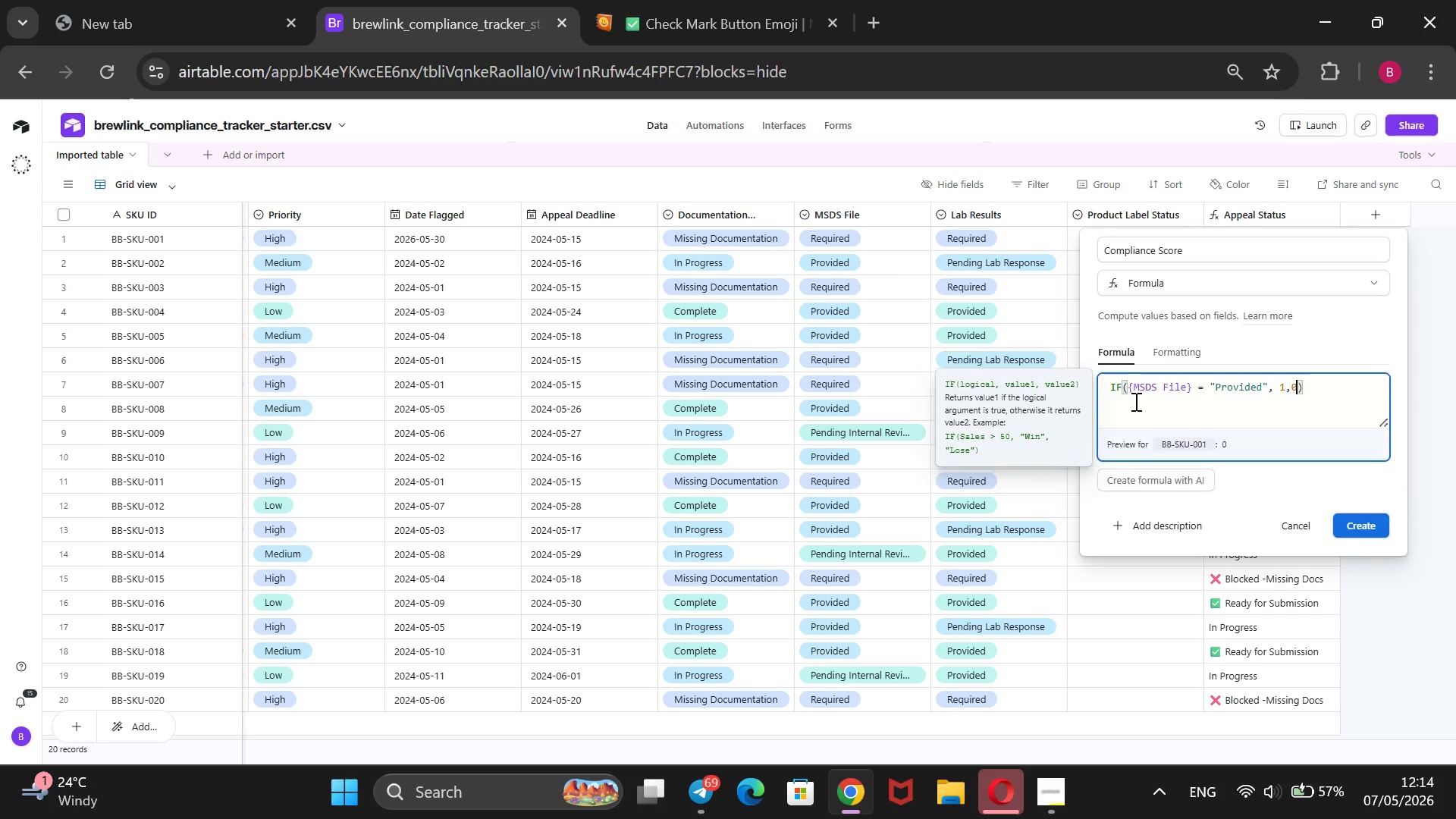 
key(ArrowRight)
 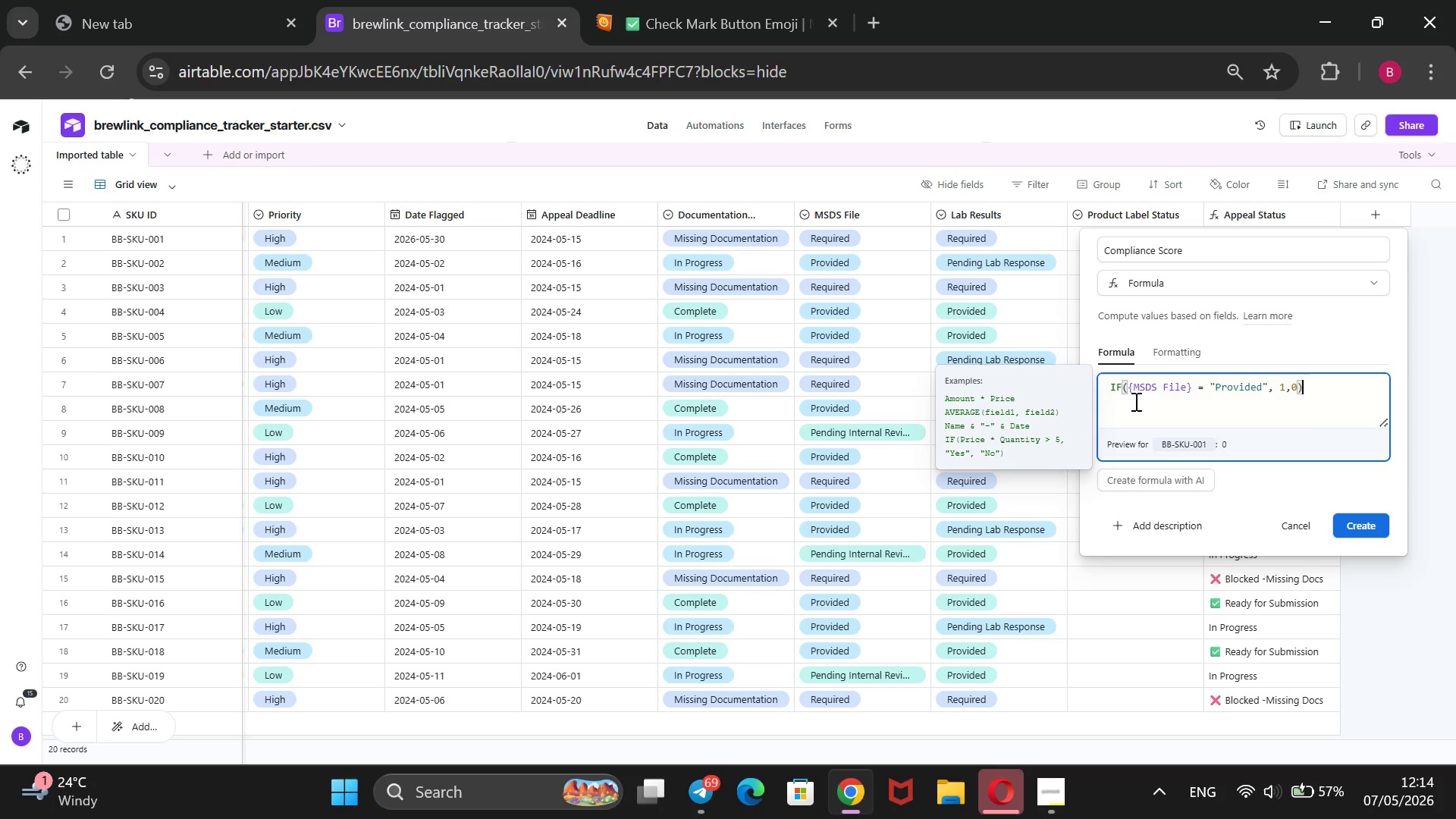 
type( + IF())
 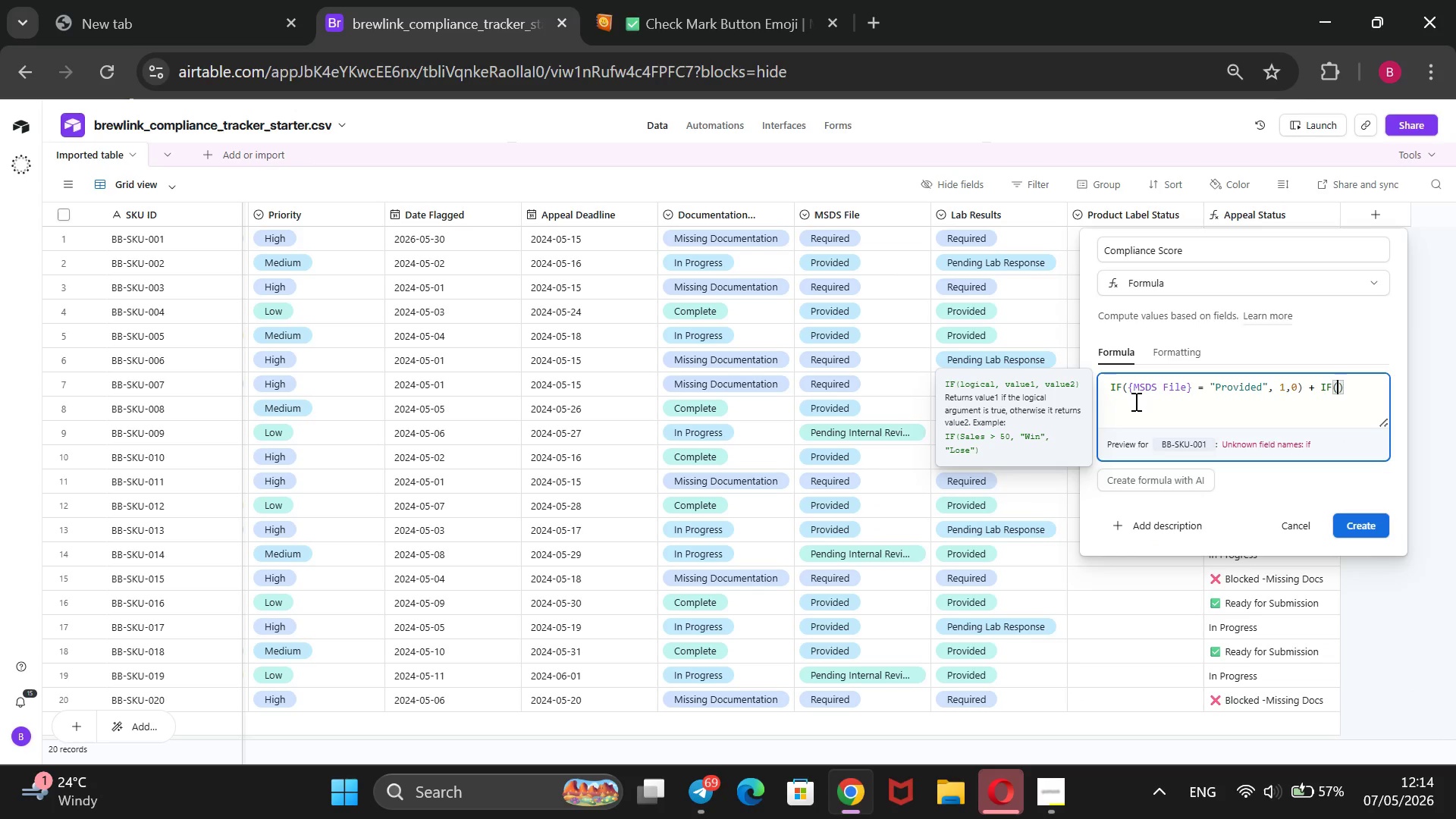 
 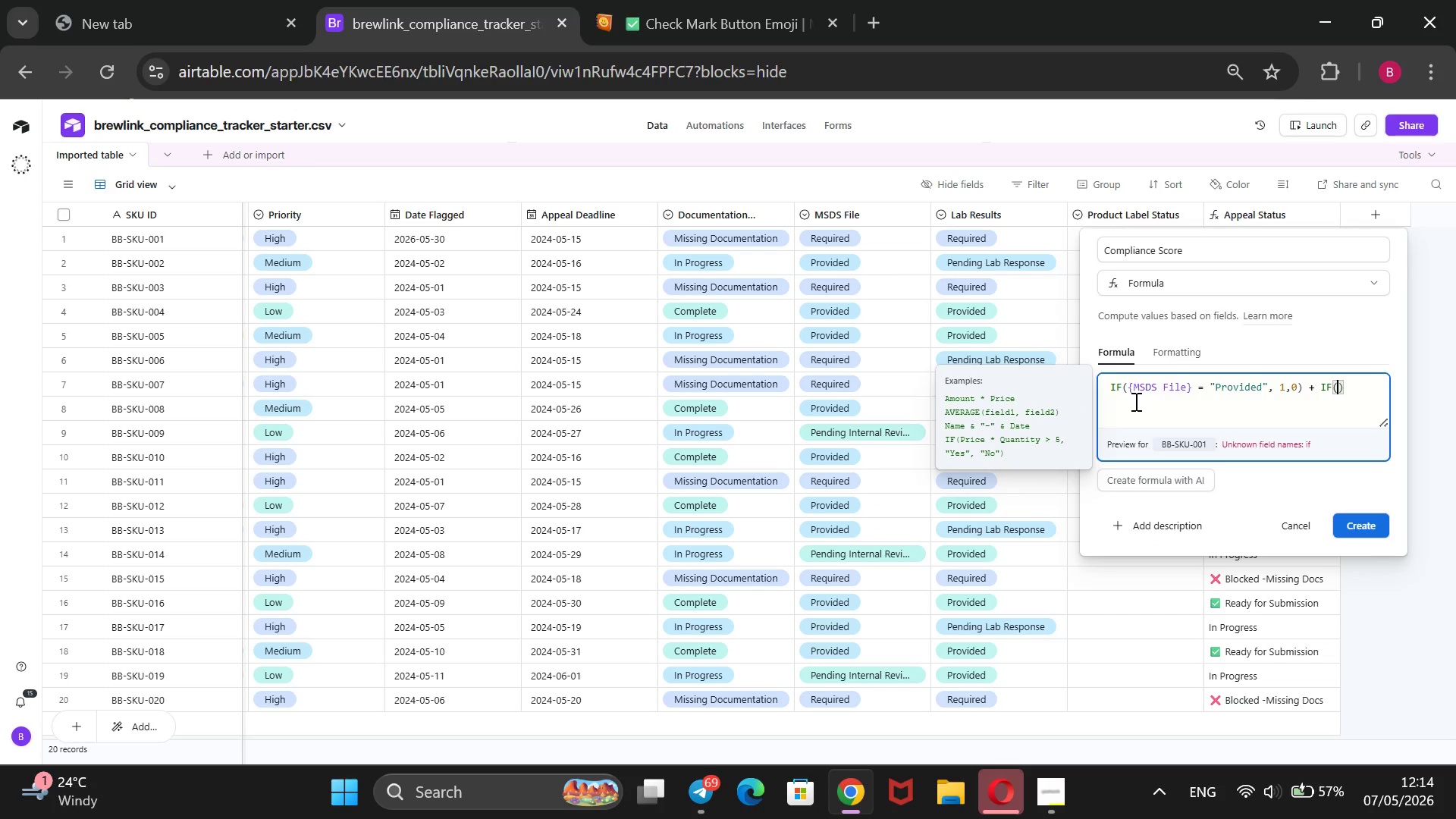 
key(ArrowLeft)
 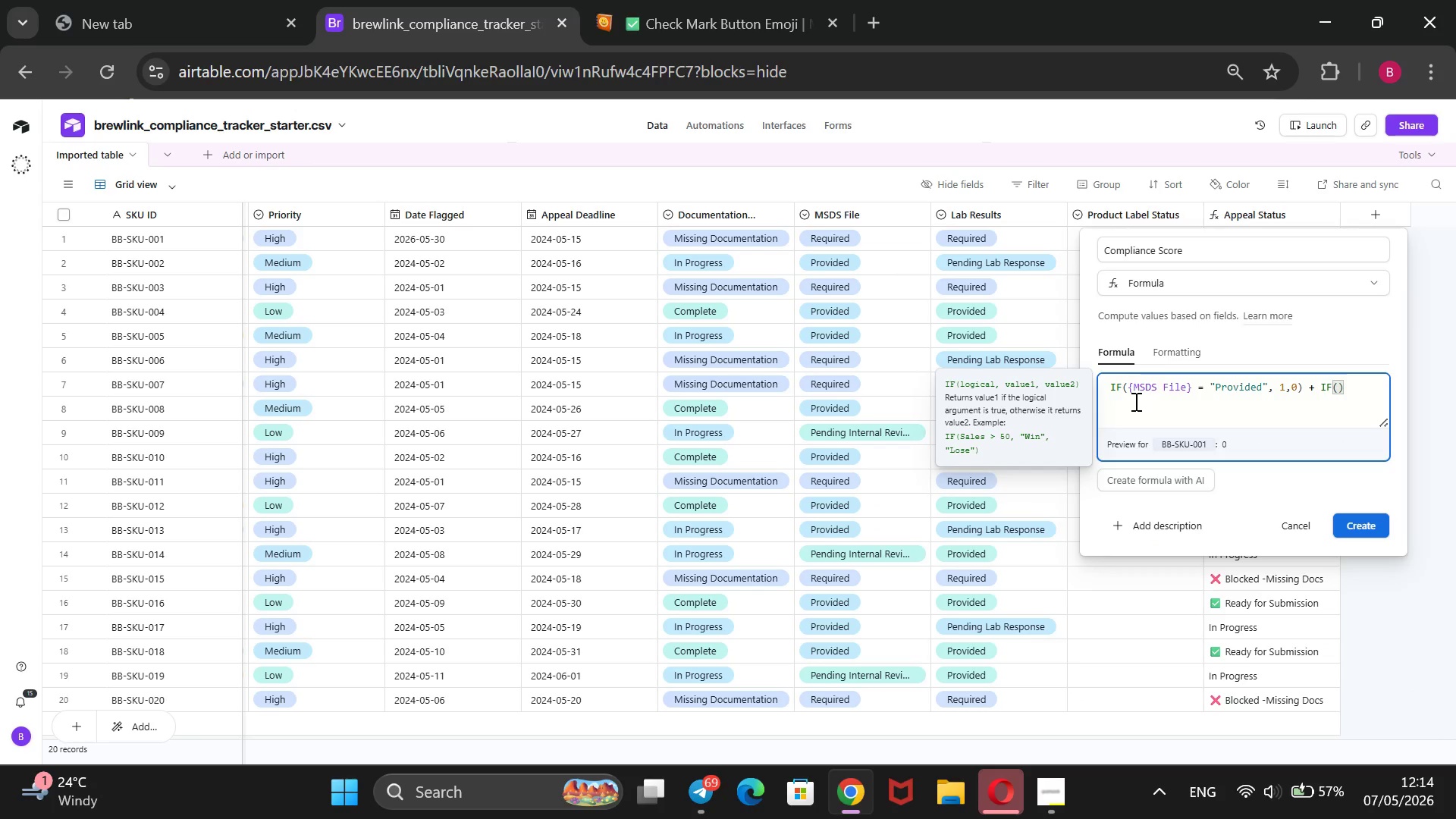 
key(Shift+BracketLeft)
 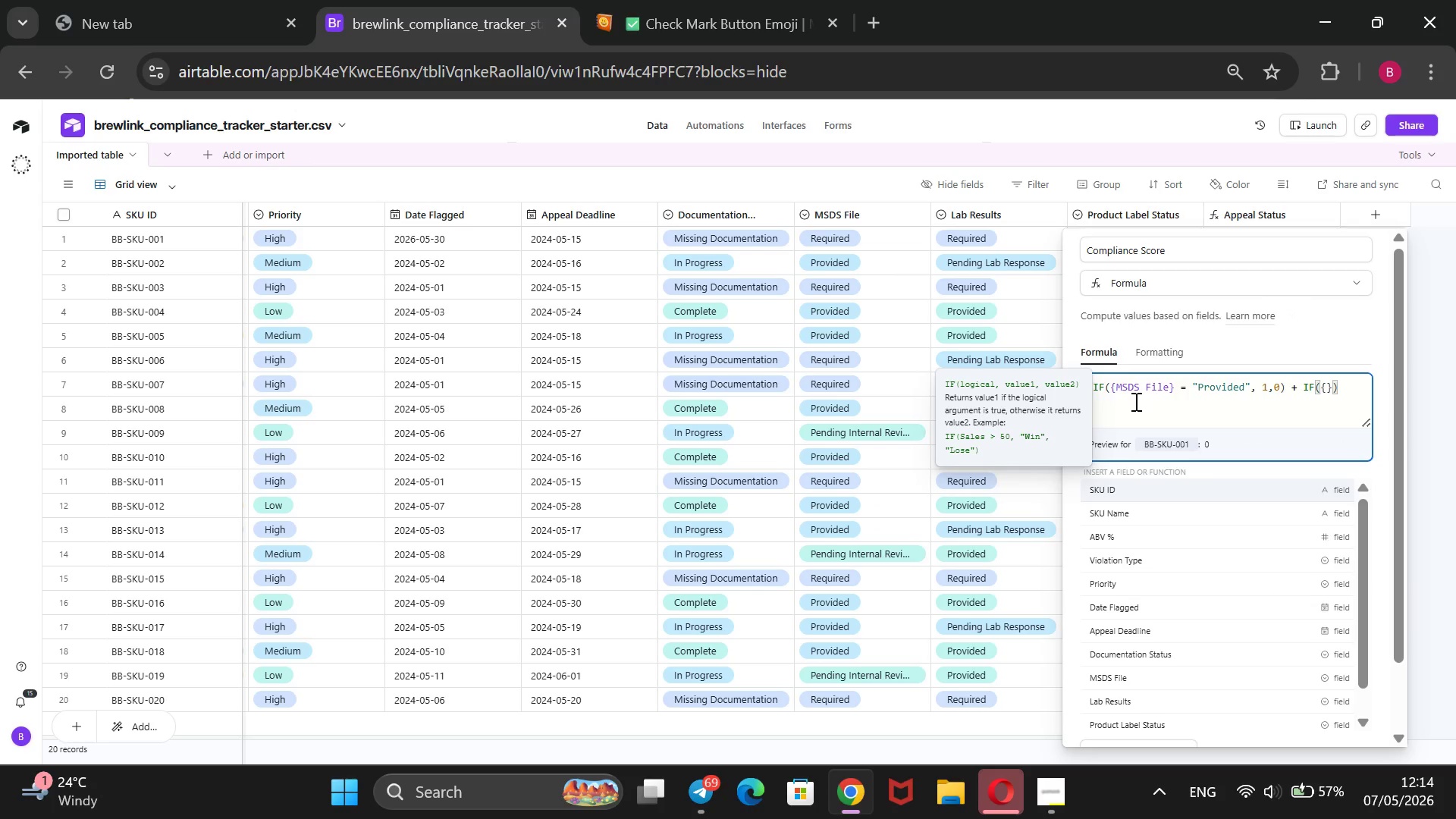 
key(ArrowDown)
 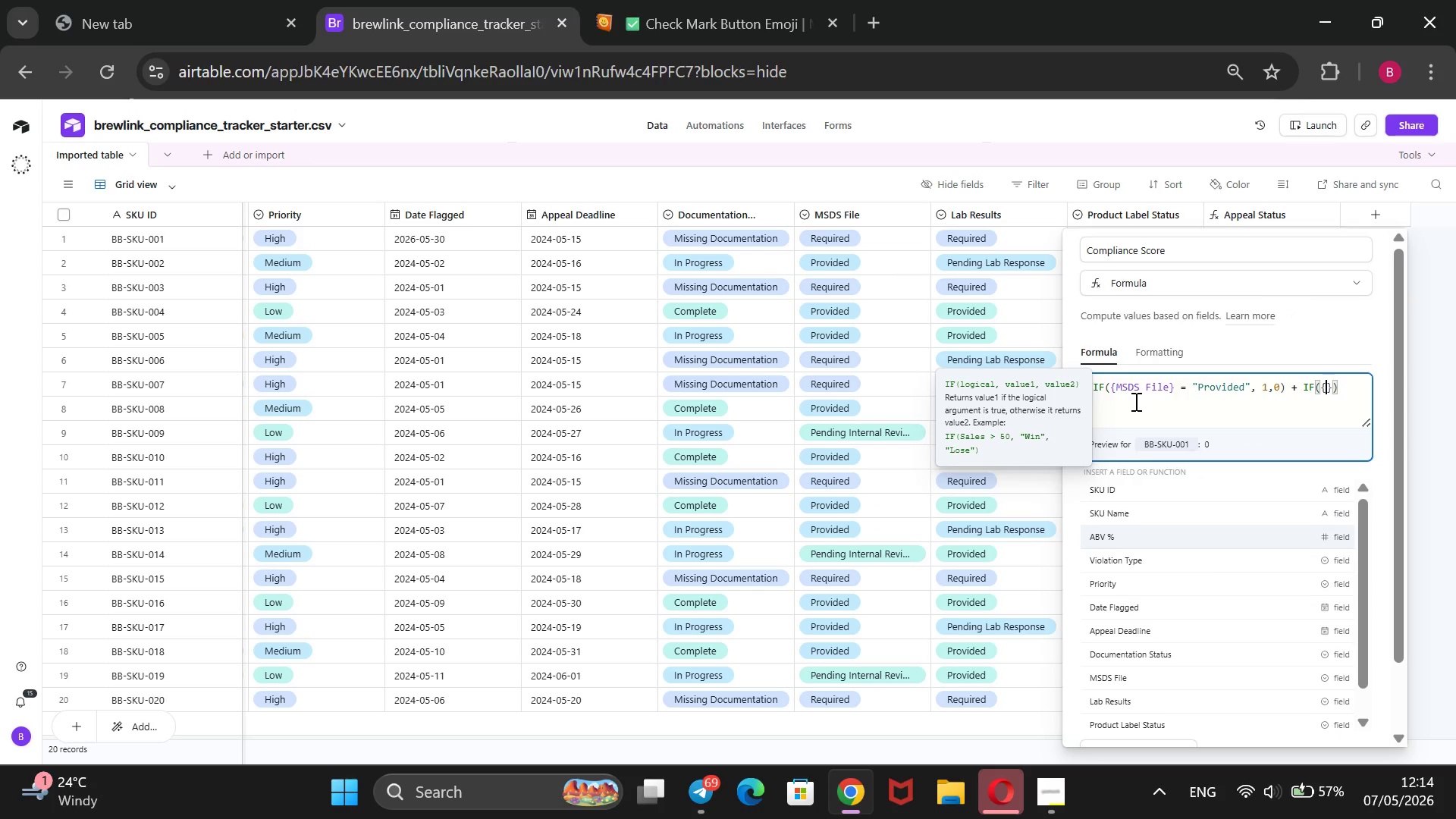 
key(ArrowDown)
 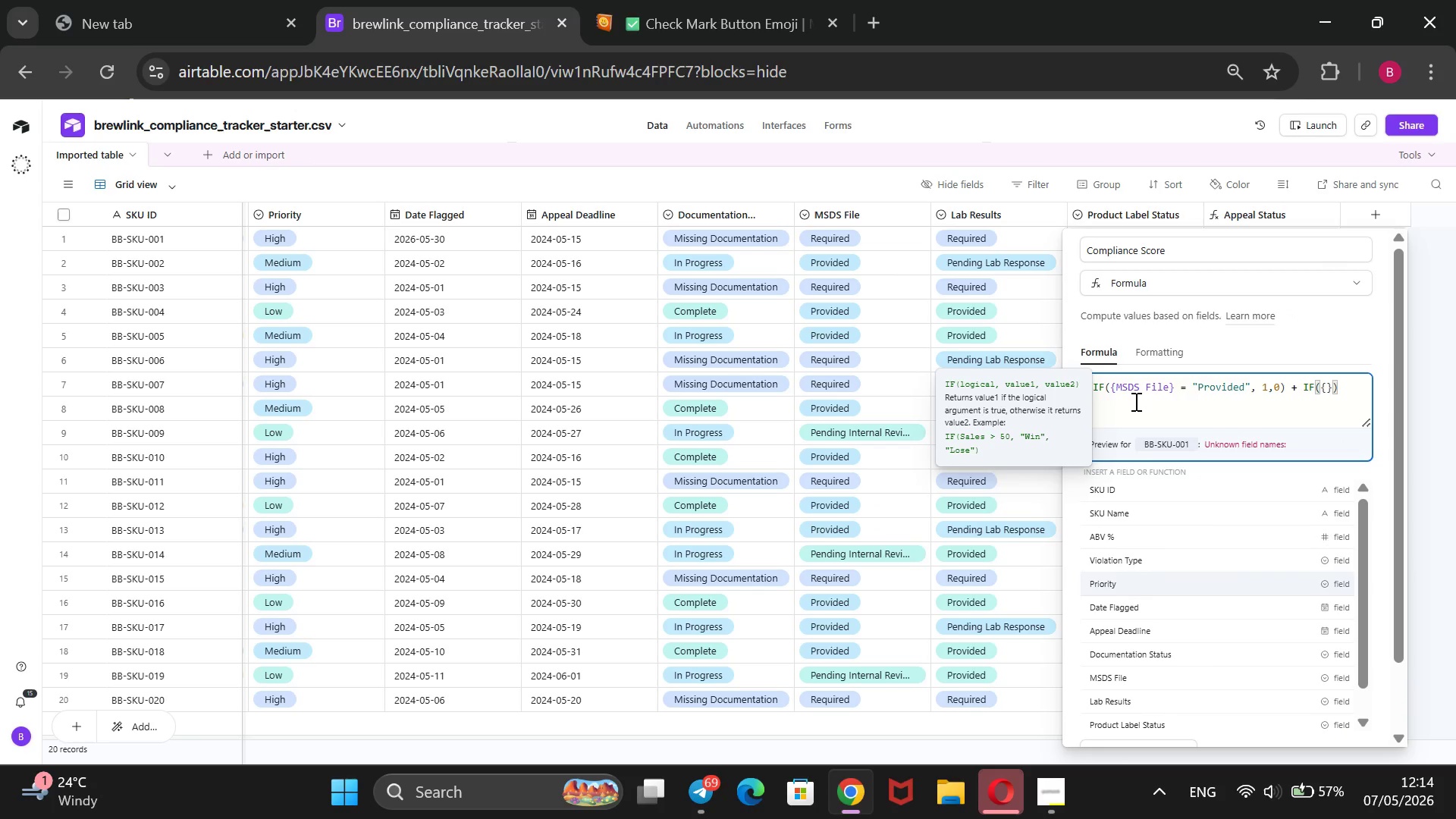 
key(ArrowDown)
 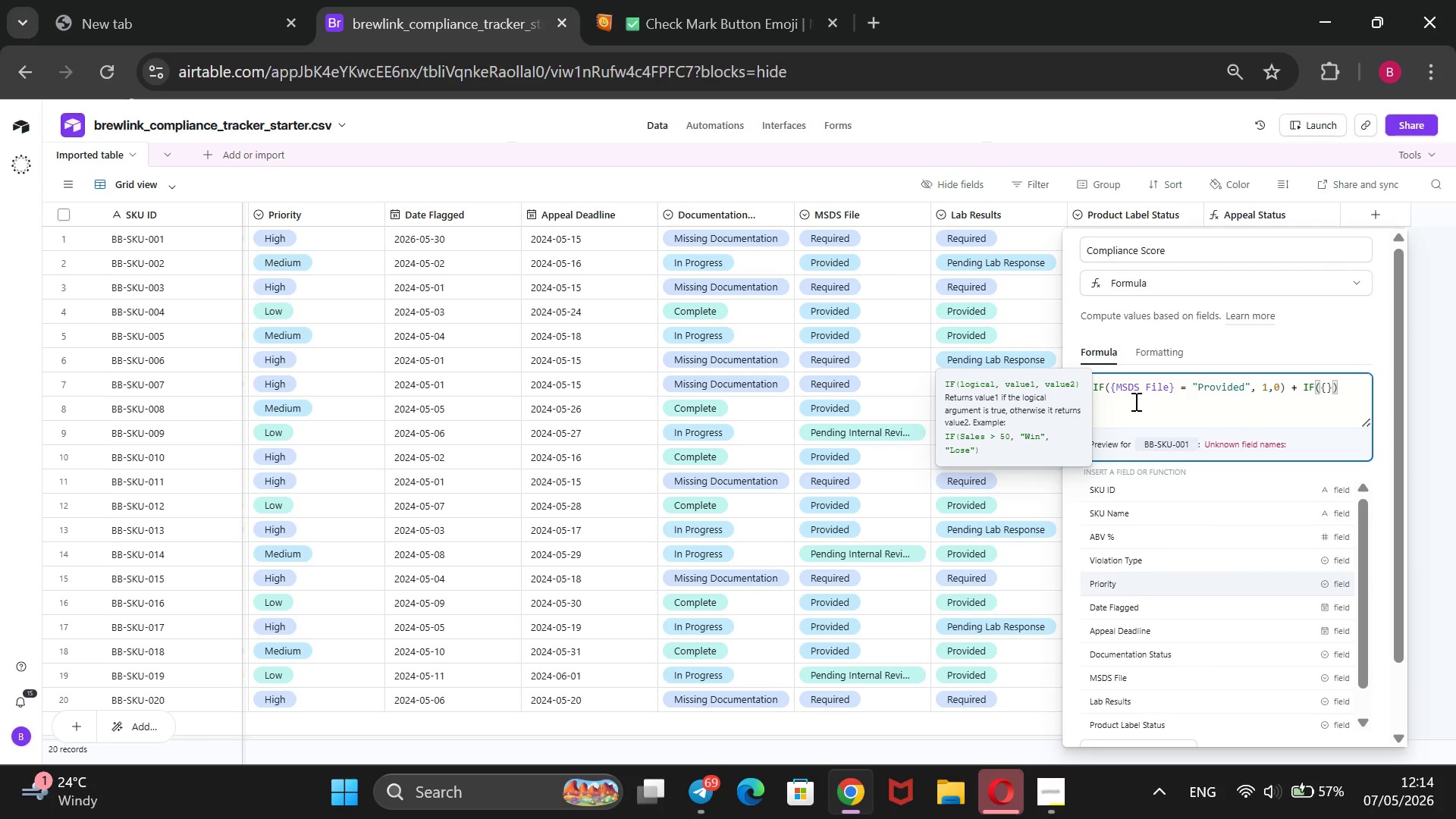 
key(ArrowDown)
 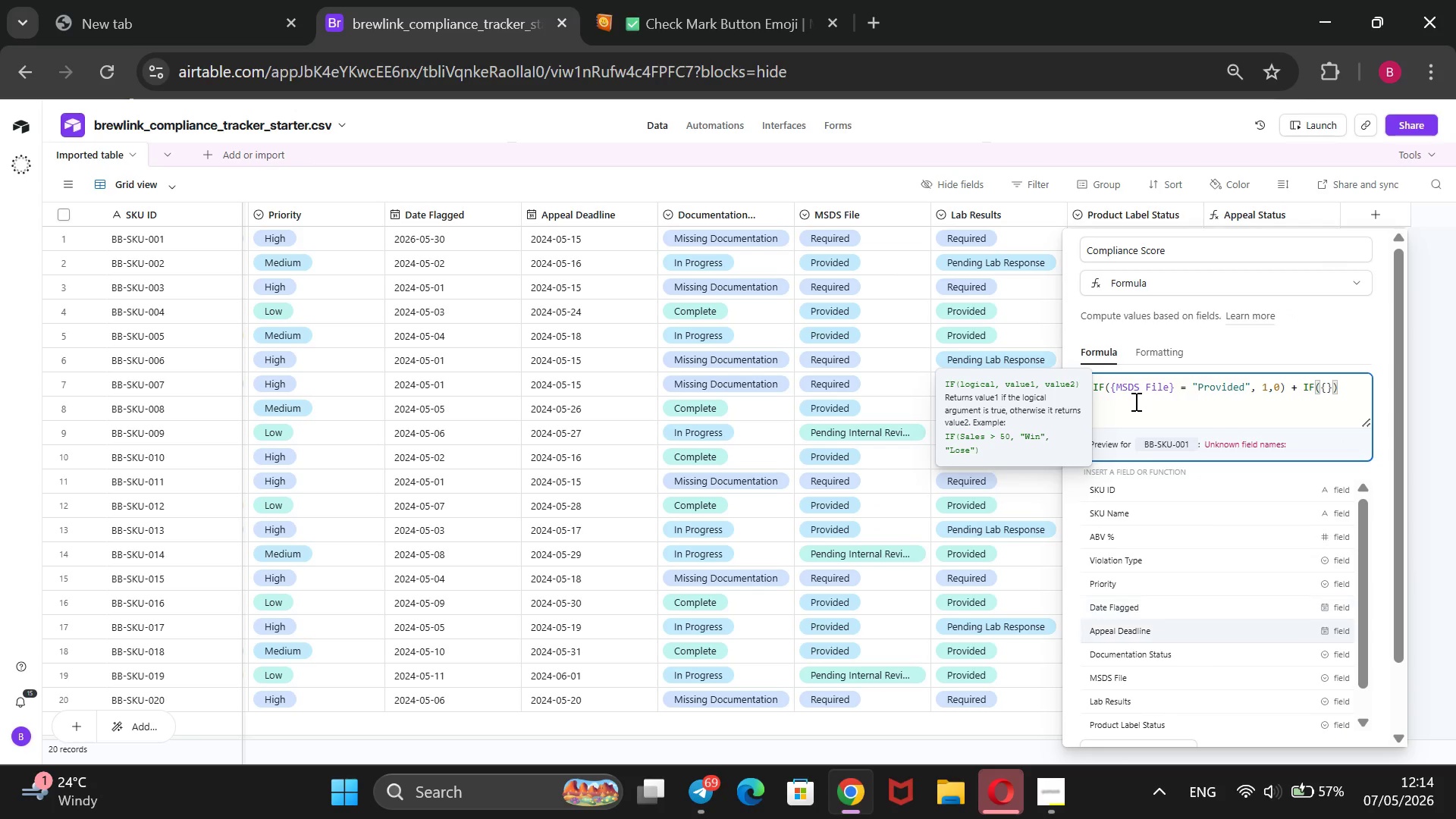 
key(ArrowDown)
 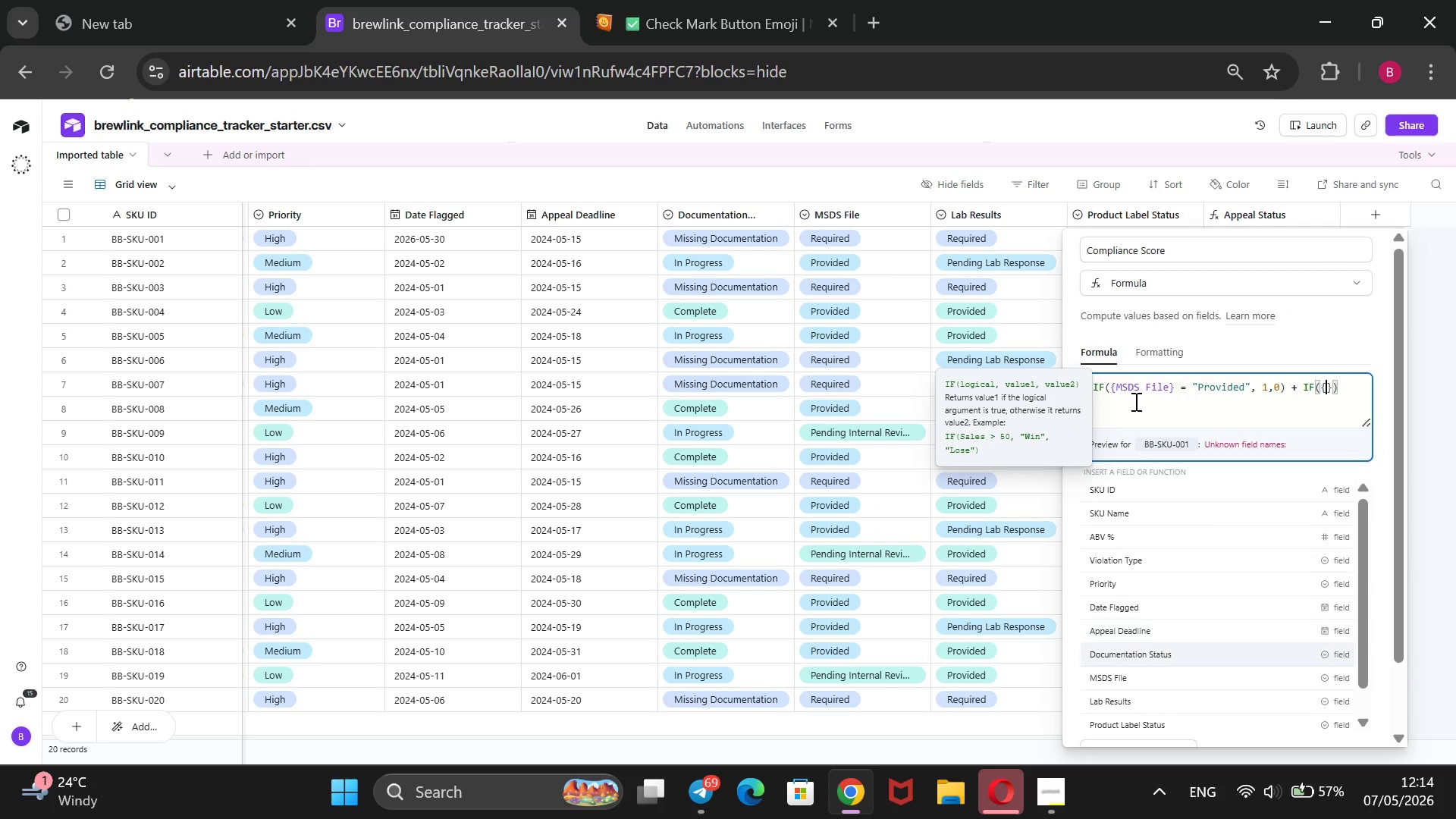 
key(ArrowDown)
 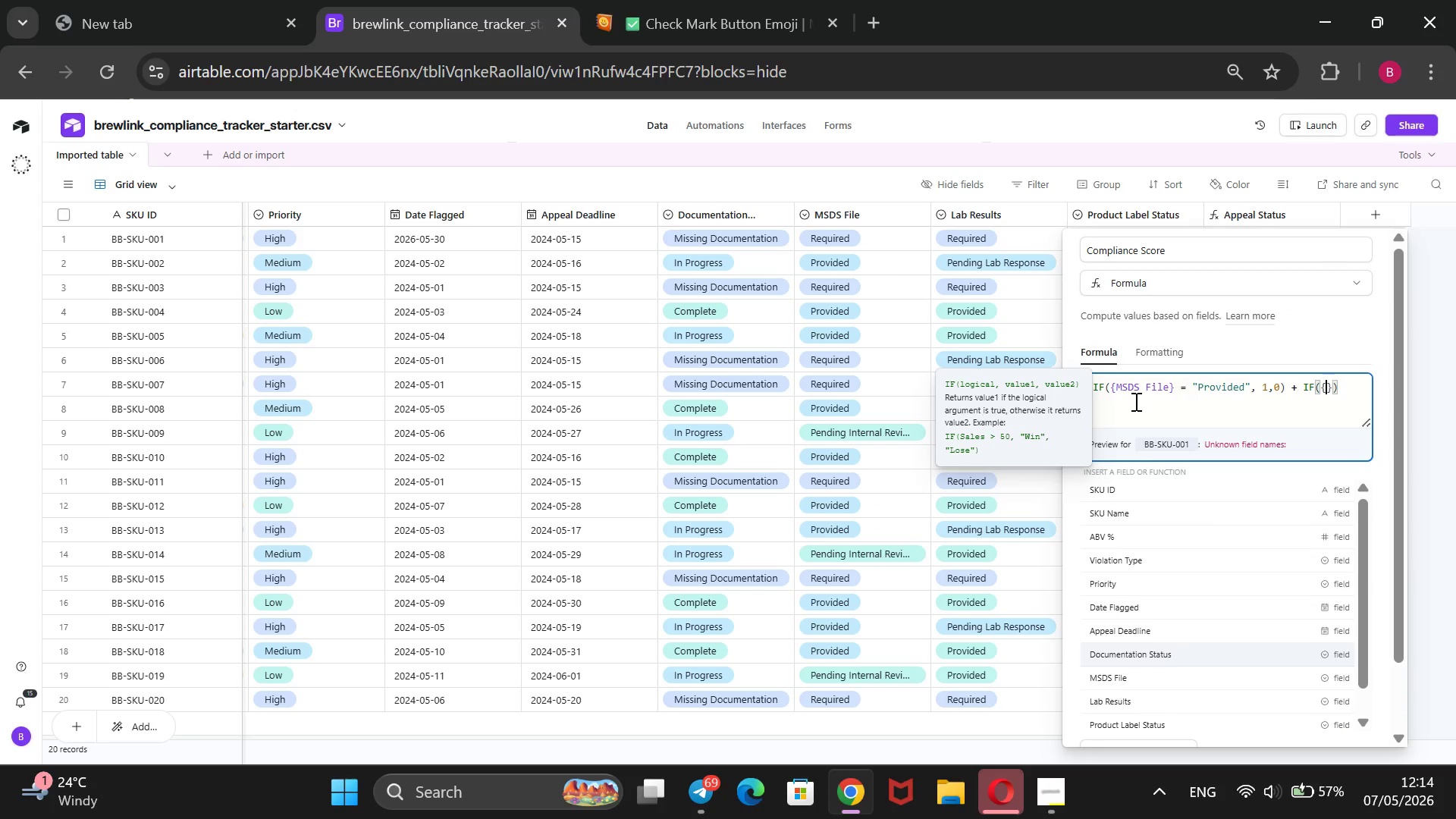 
key(ArrowDown)
 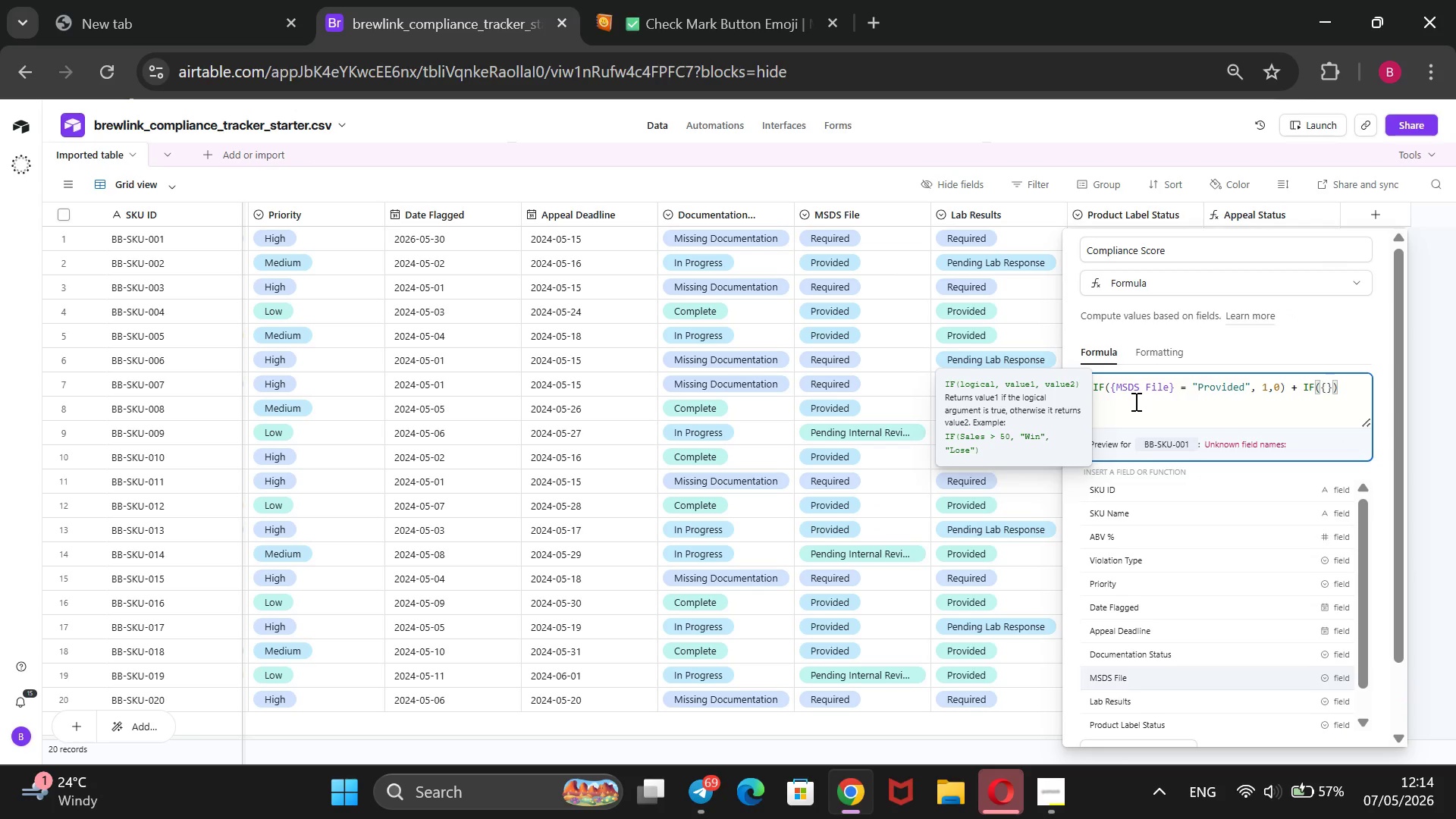 
key(ArrowDown)
 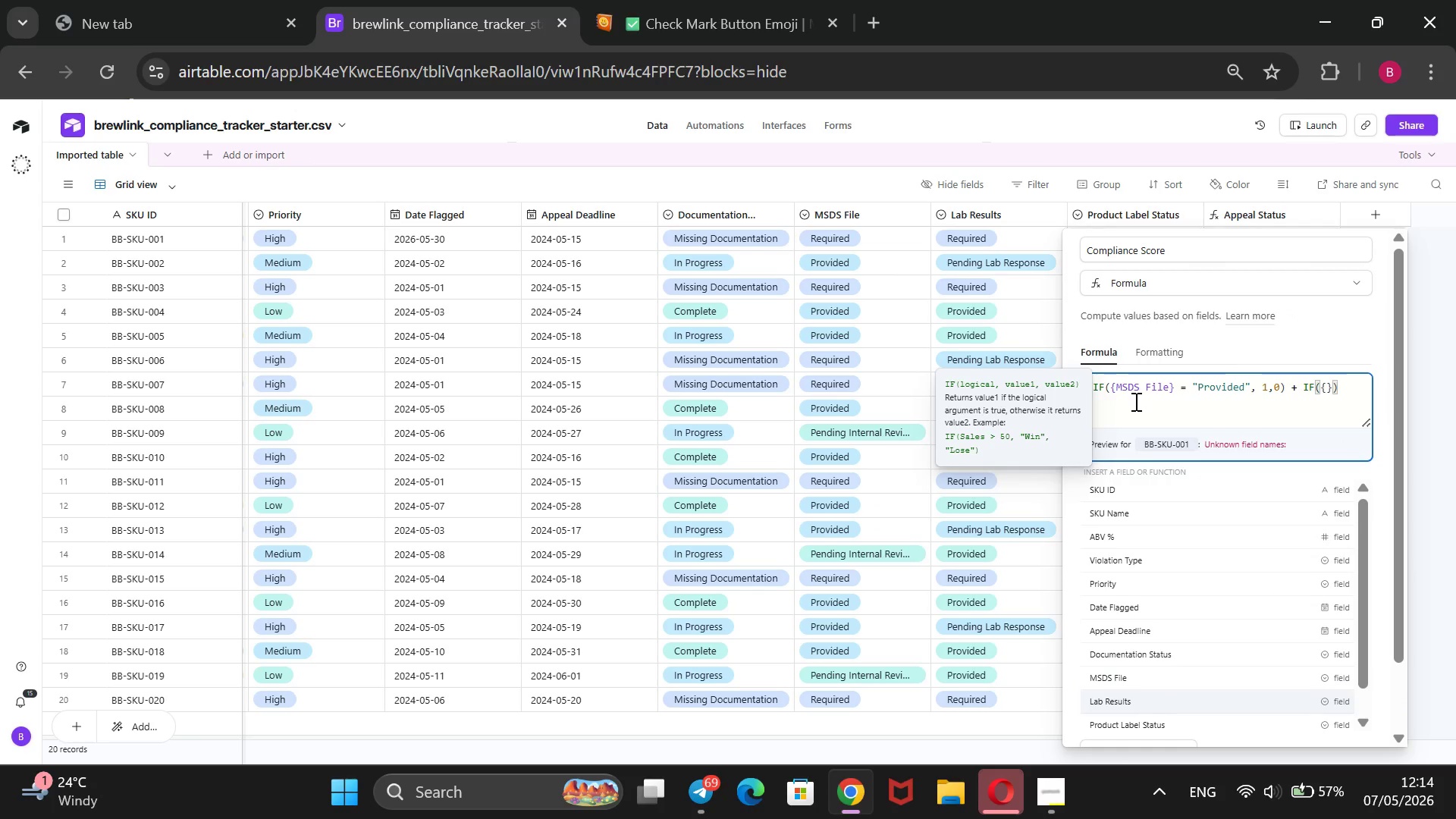 
key(ArrowDown)
 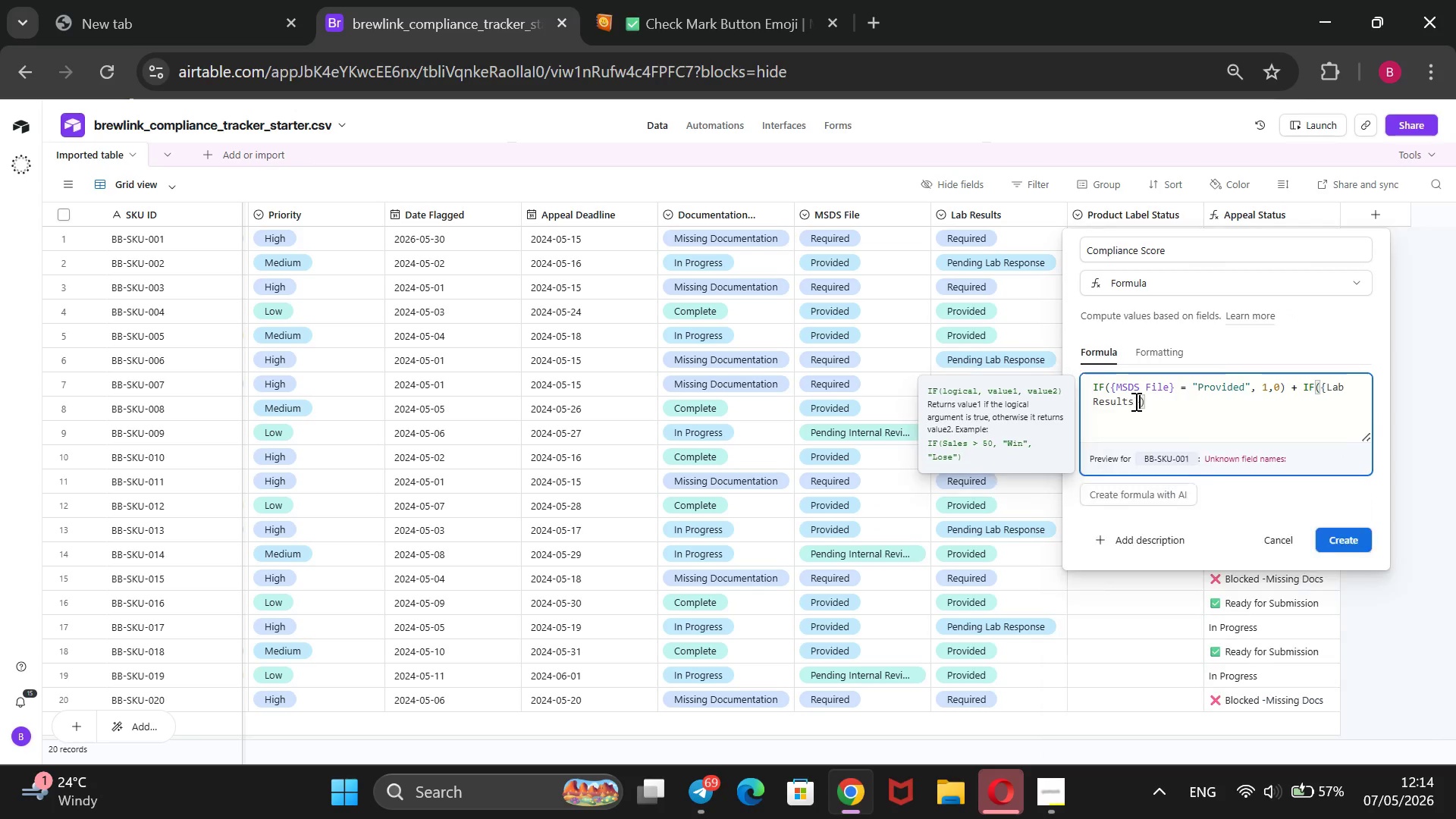 
key(Enter)
 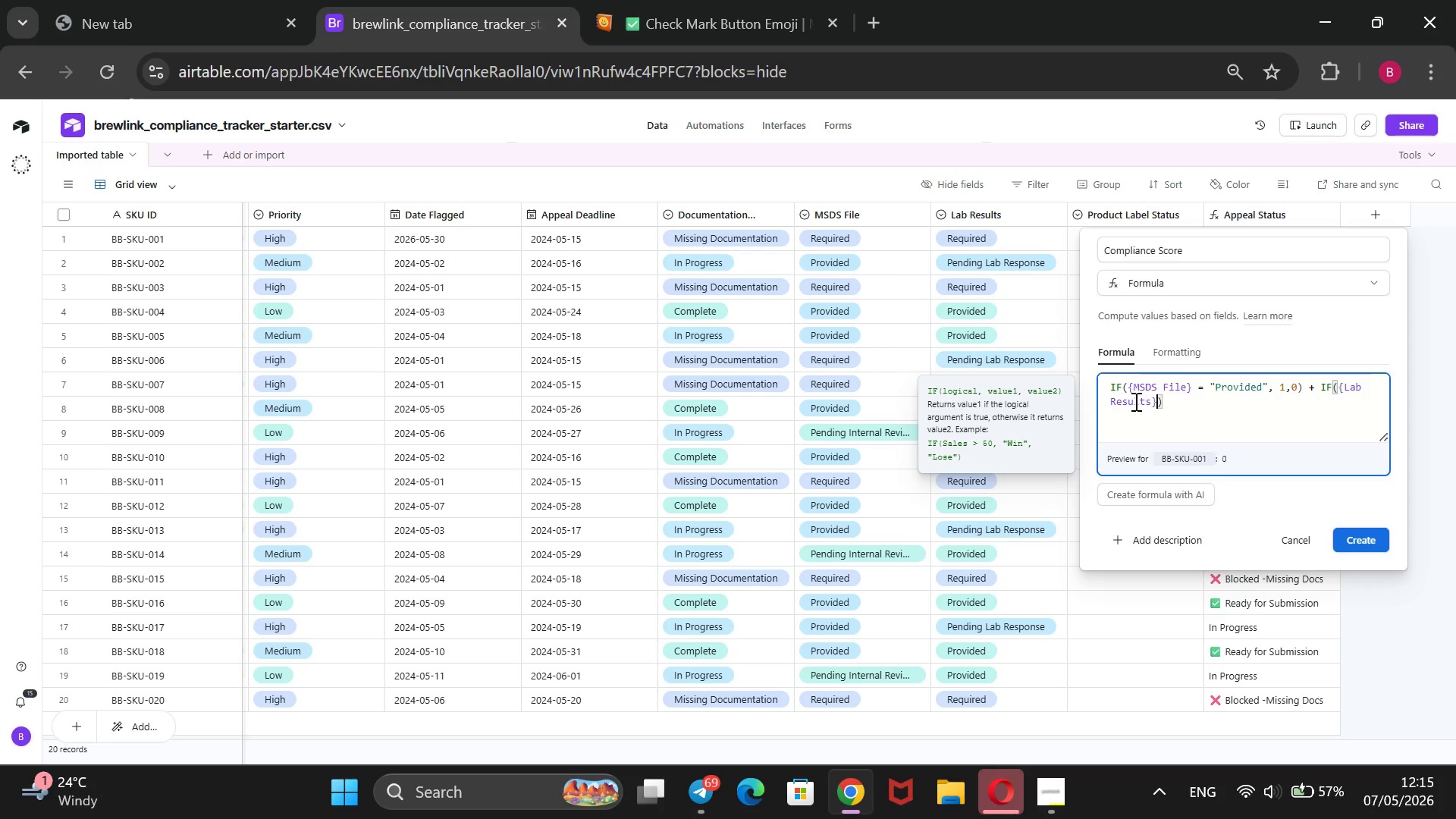 
type( =@P)
key(Backspace)
type(P)
key(Backspace)
type(Provided)
 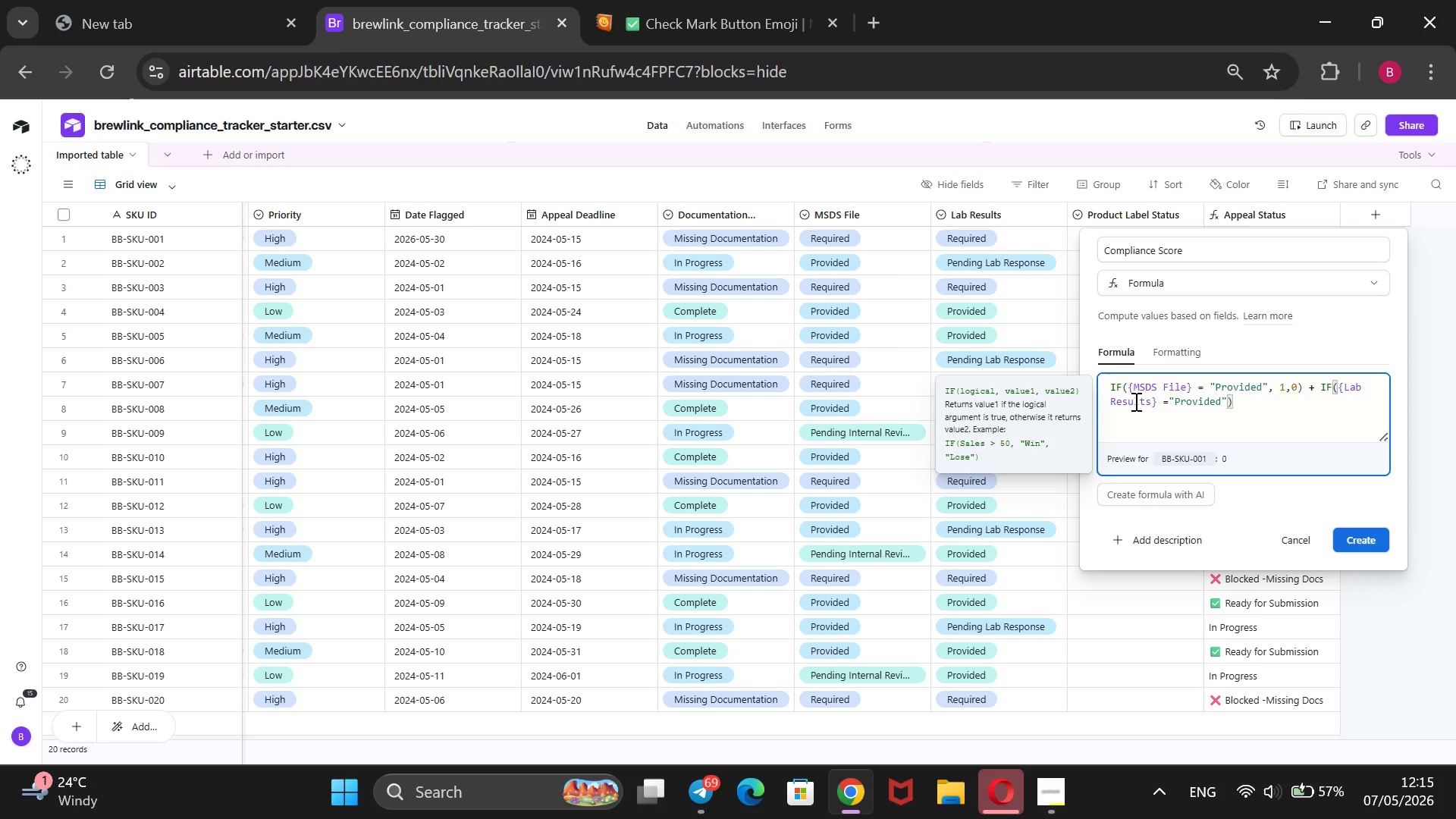 
key(ArrowRight)
 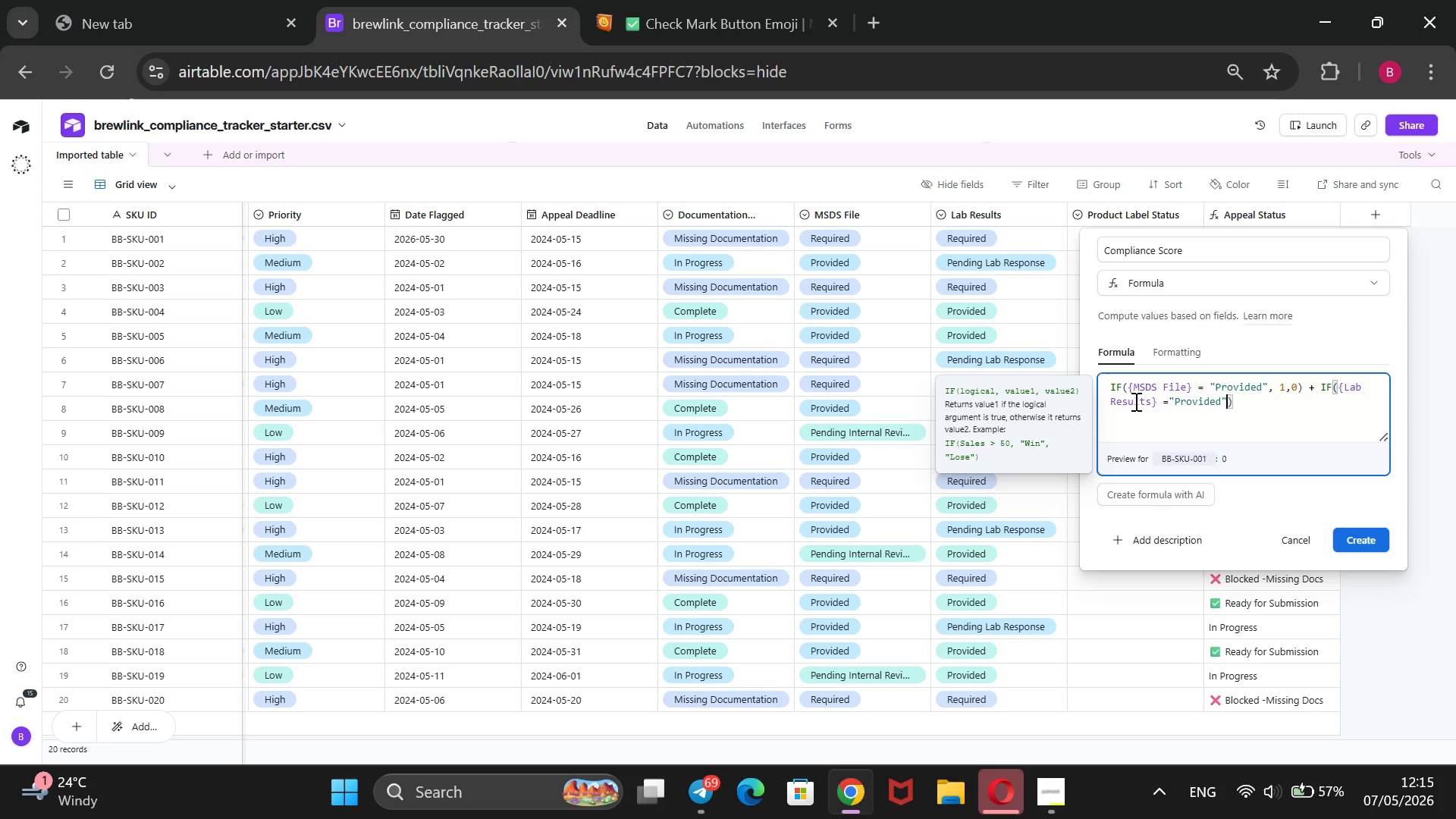 
key(Comma)
 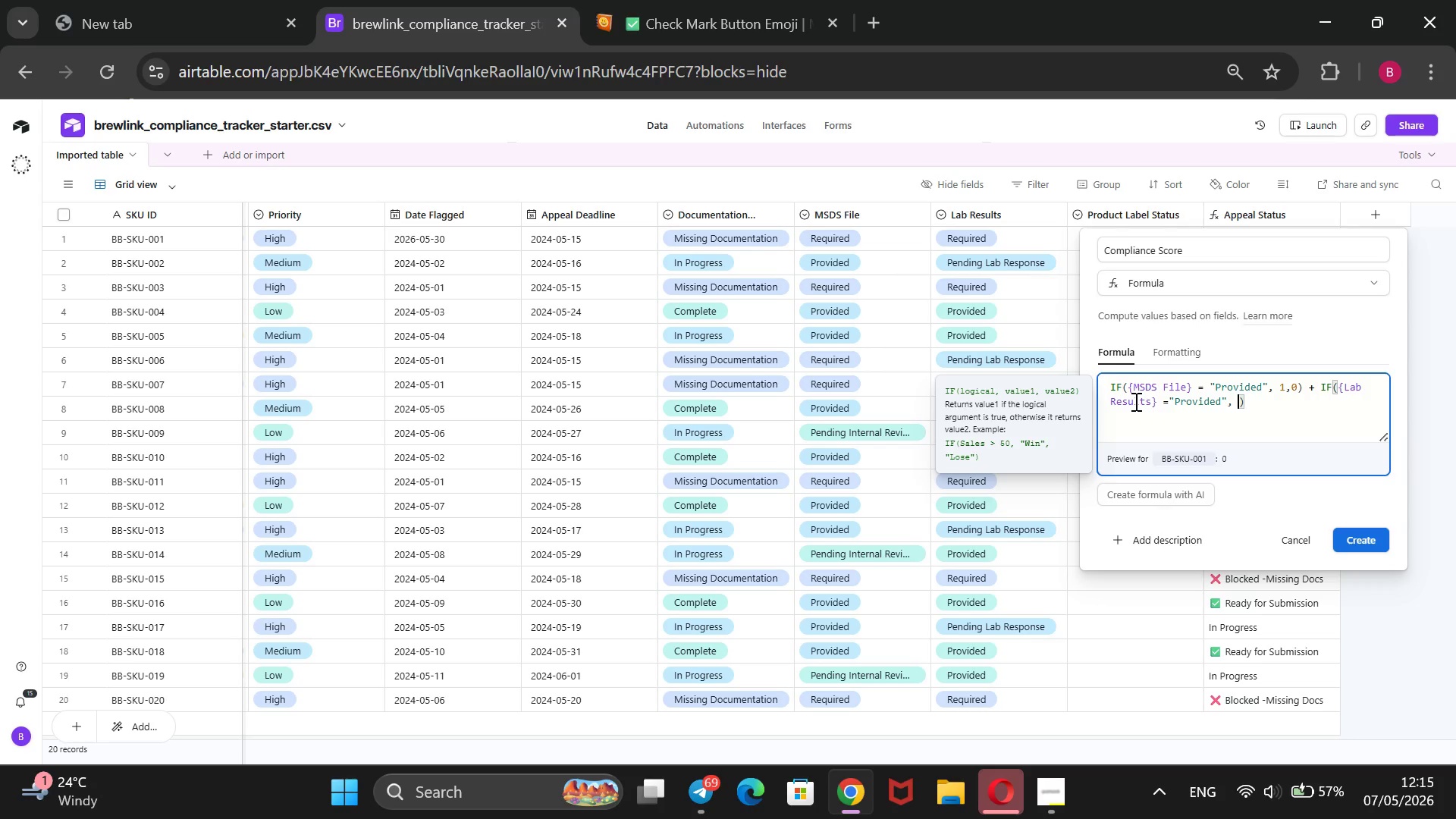 
key(Space)
 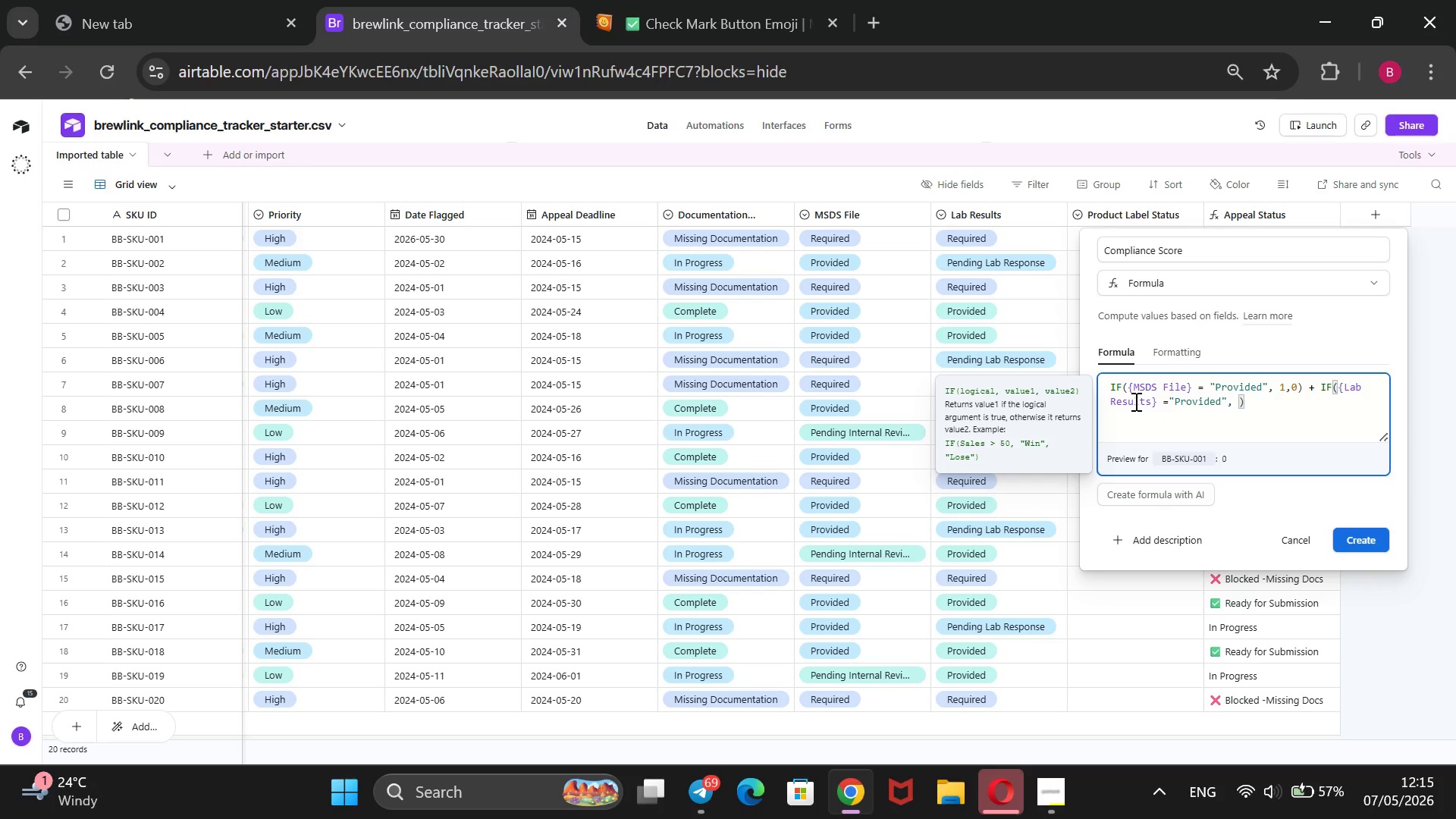 
key(1)
 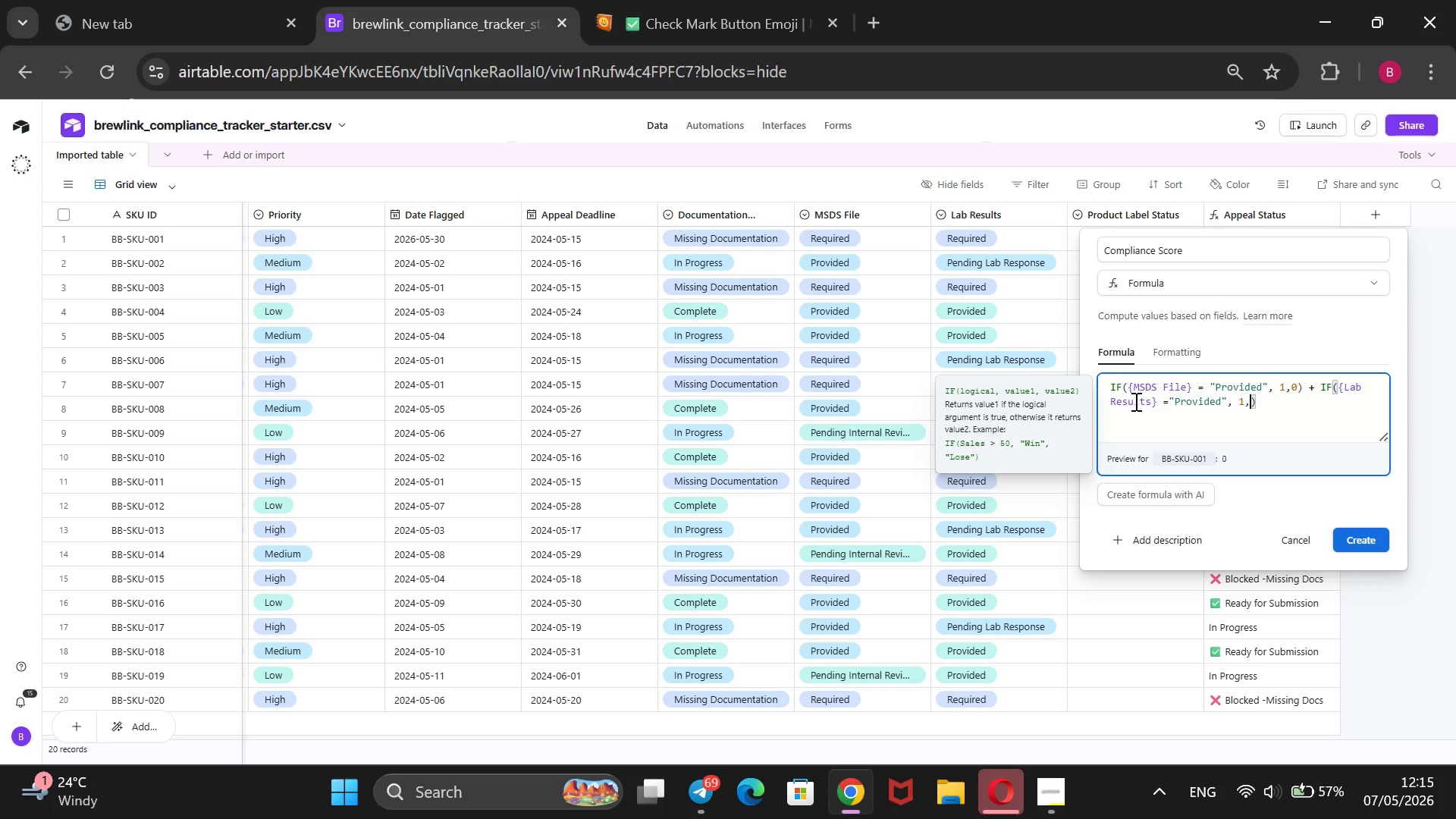 
key(Comma)
 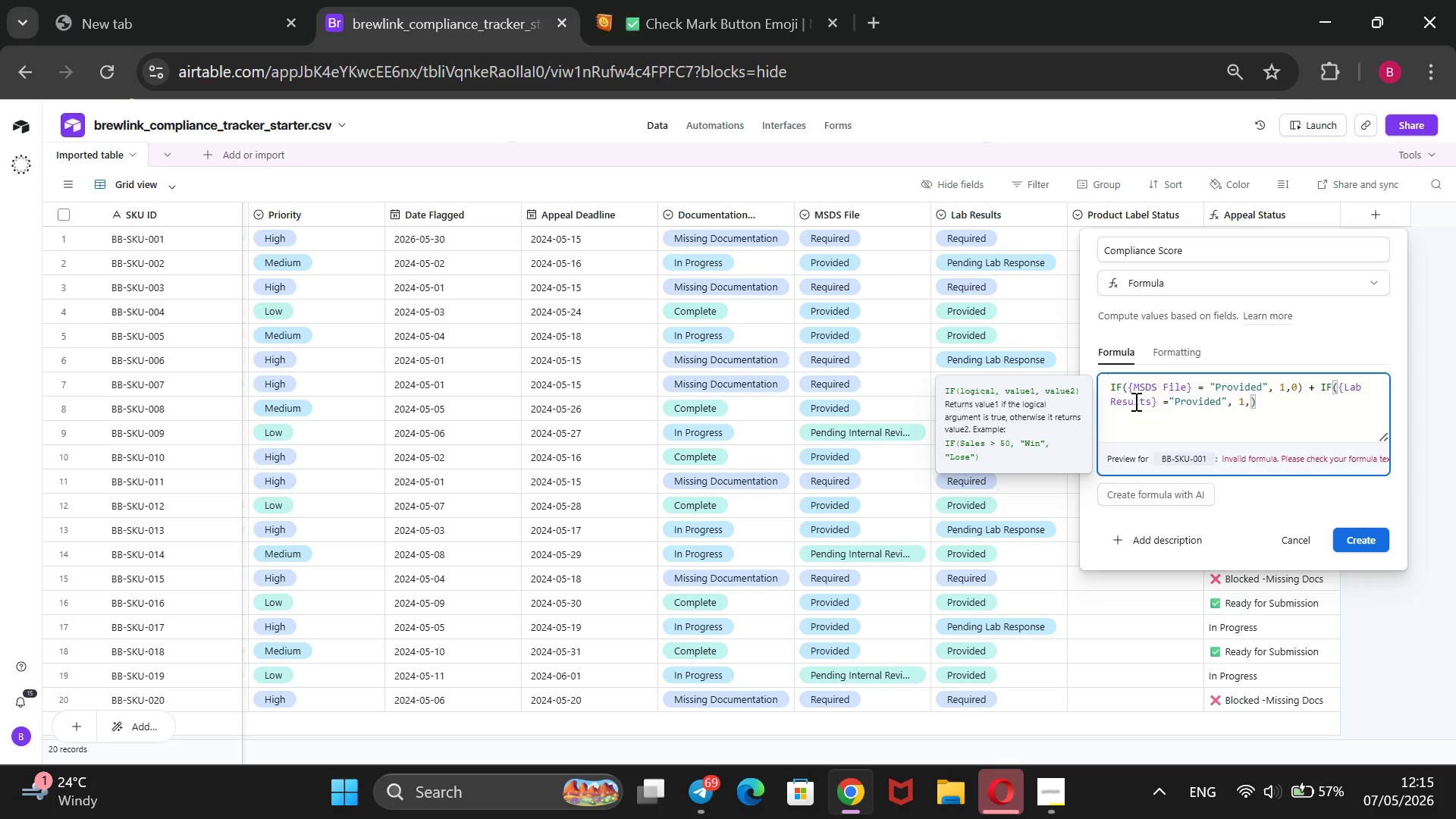 
key(Space)
 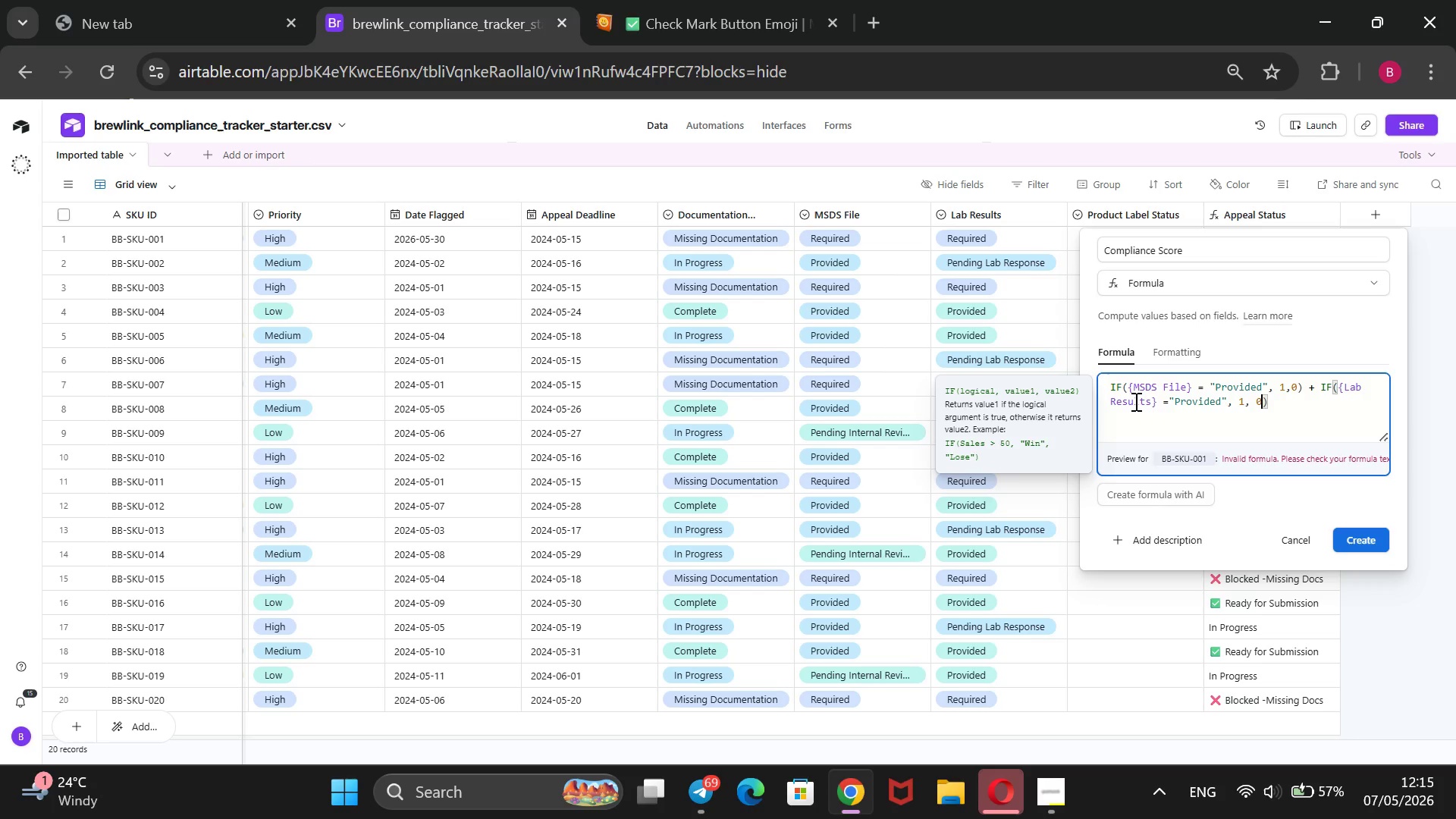 
key(0)
 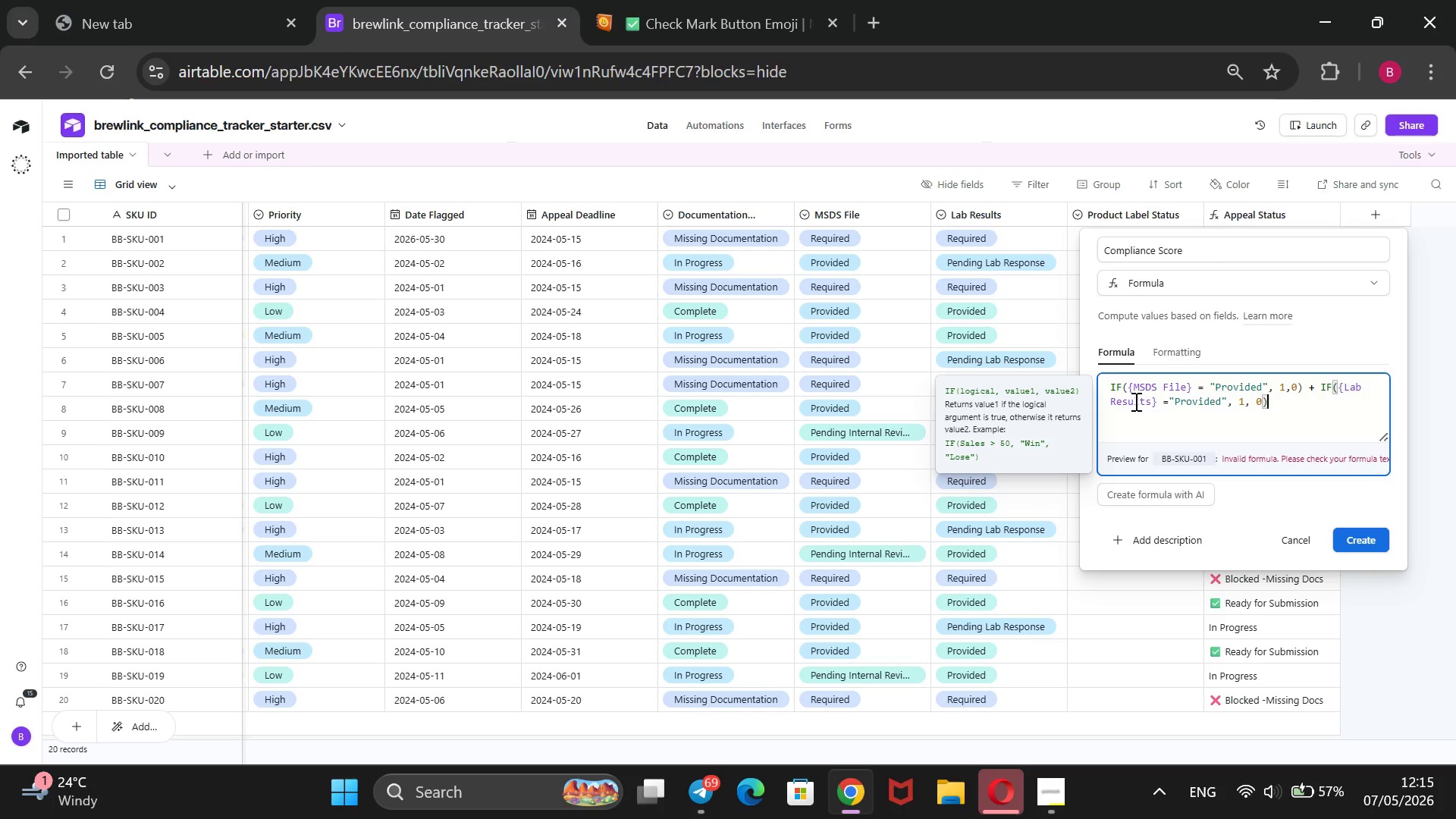 
key(ArrowRight)
 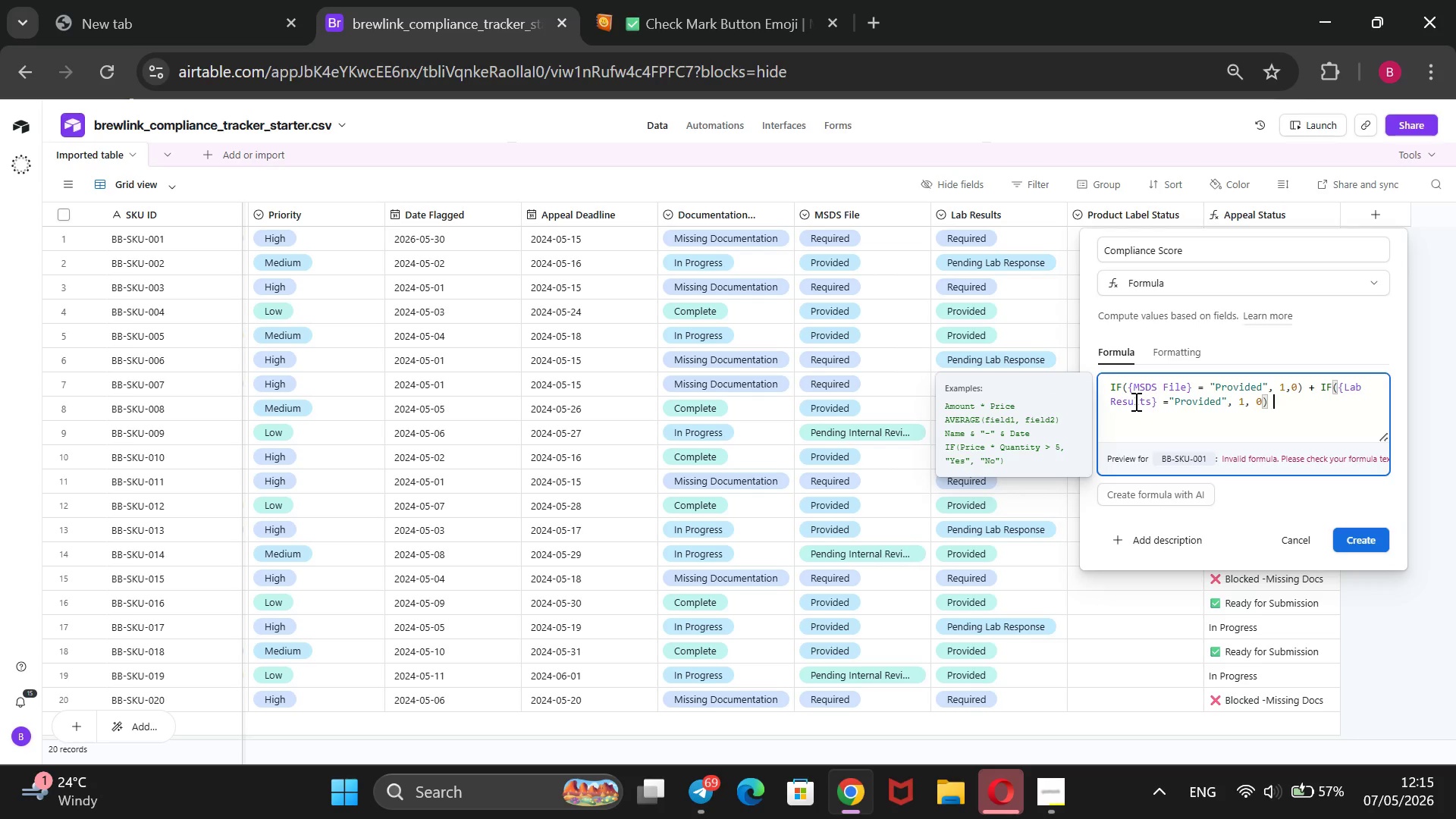 
type( + IF())
 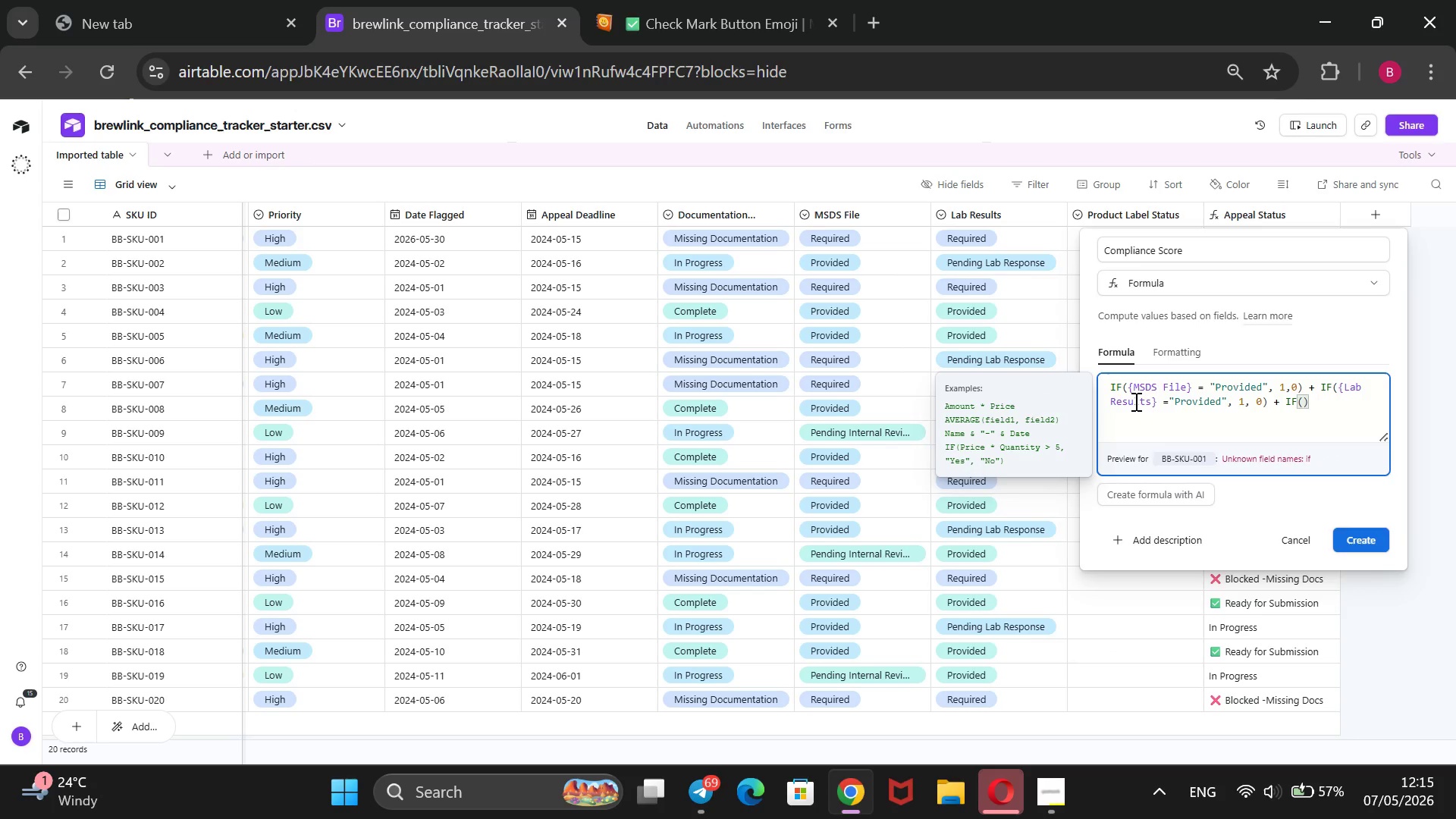 
key(ArrowLeft)
 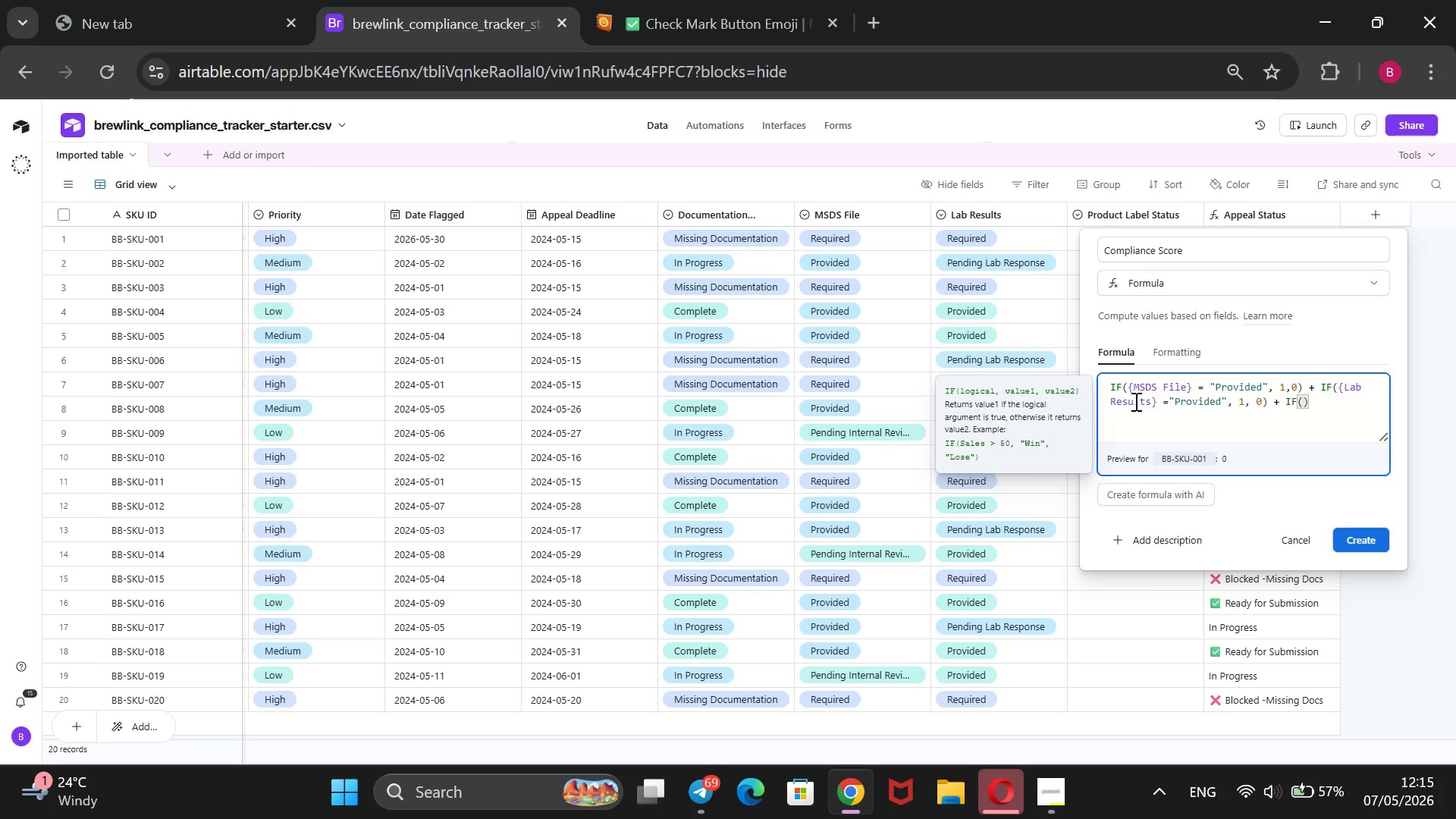 
key(Shift+BracketLeft)
 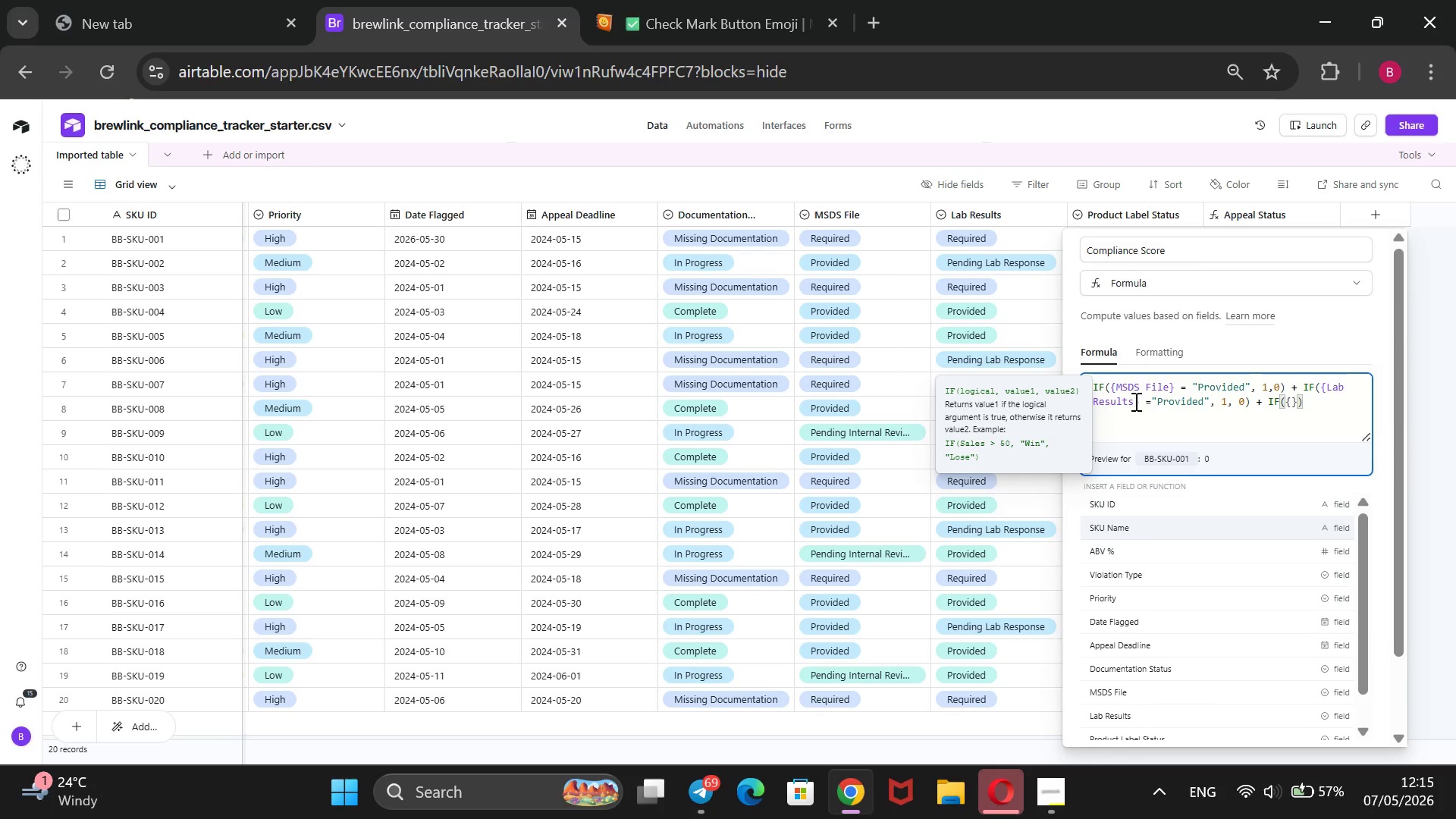 
key(ArrowDown)
 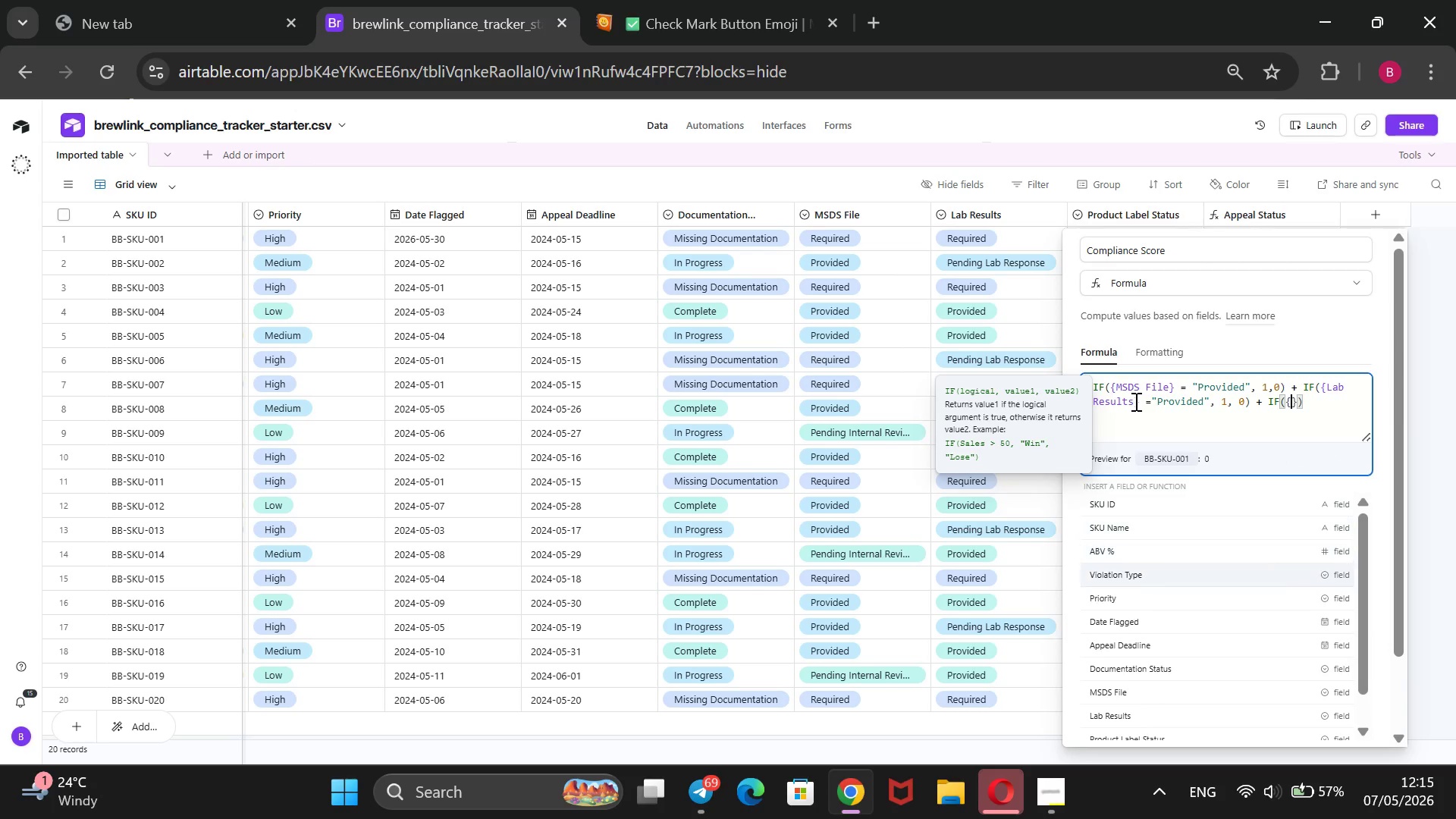 
key(ArrowDown)
 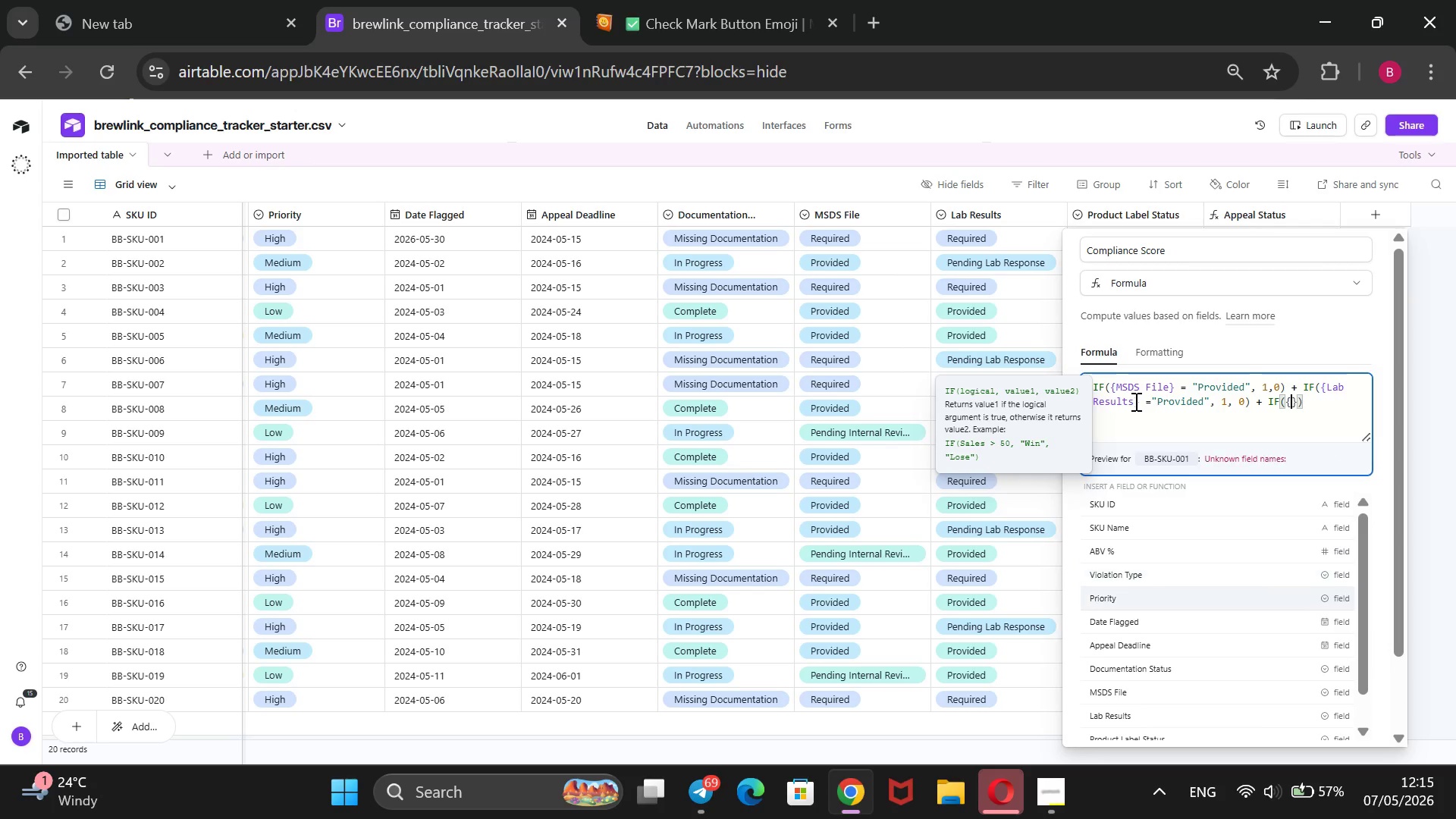 
key(ArrowDown)
 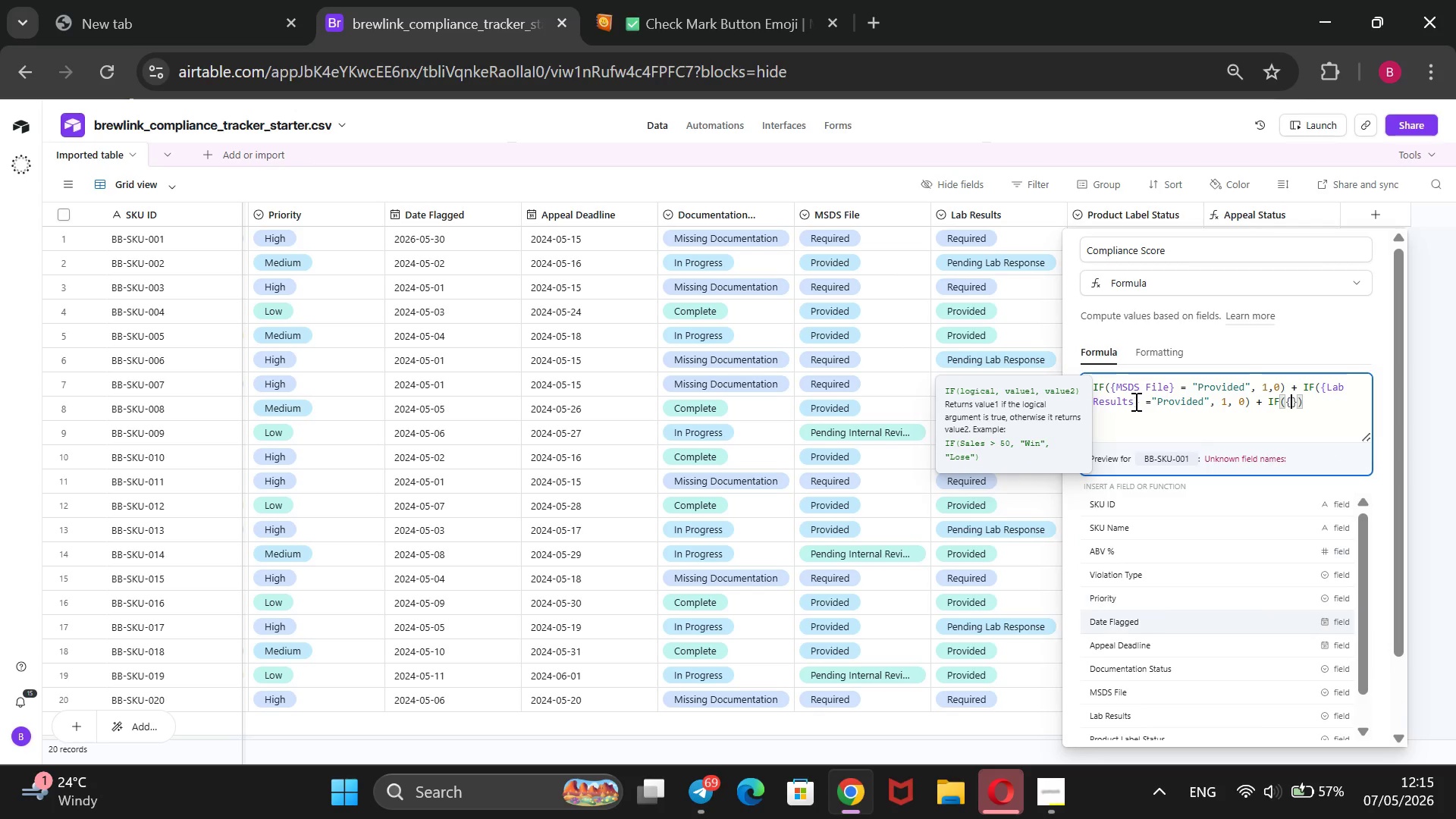 
key(ArrowDown)
 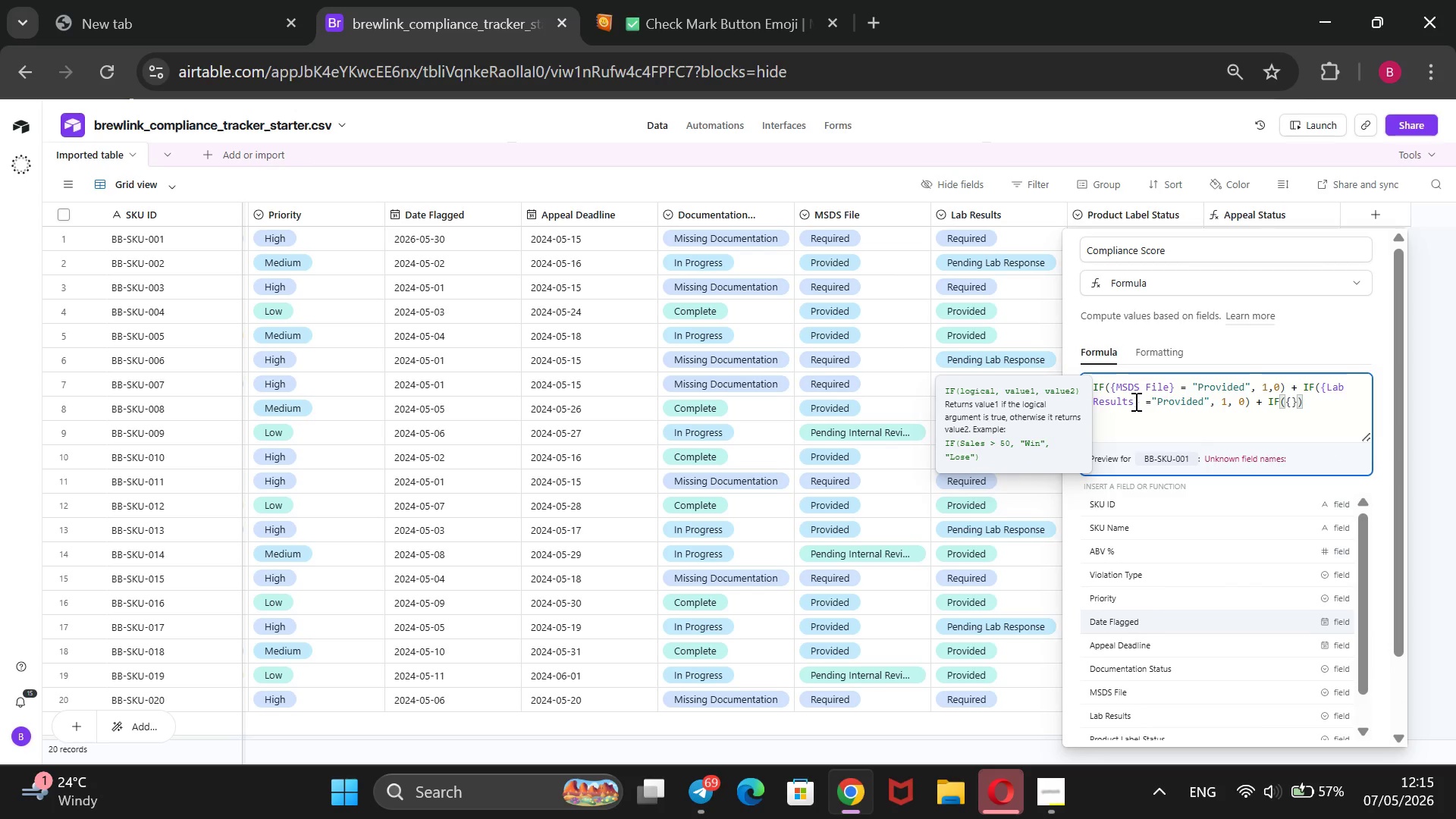 
key(ArrowDown)
 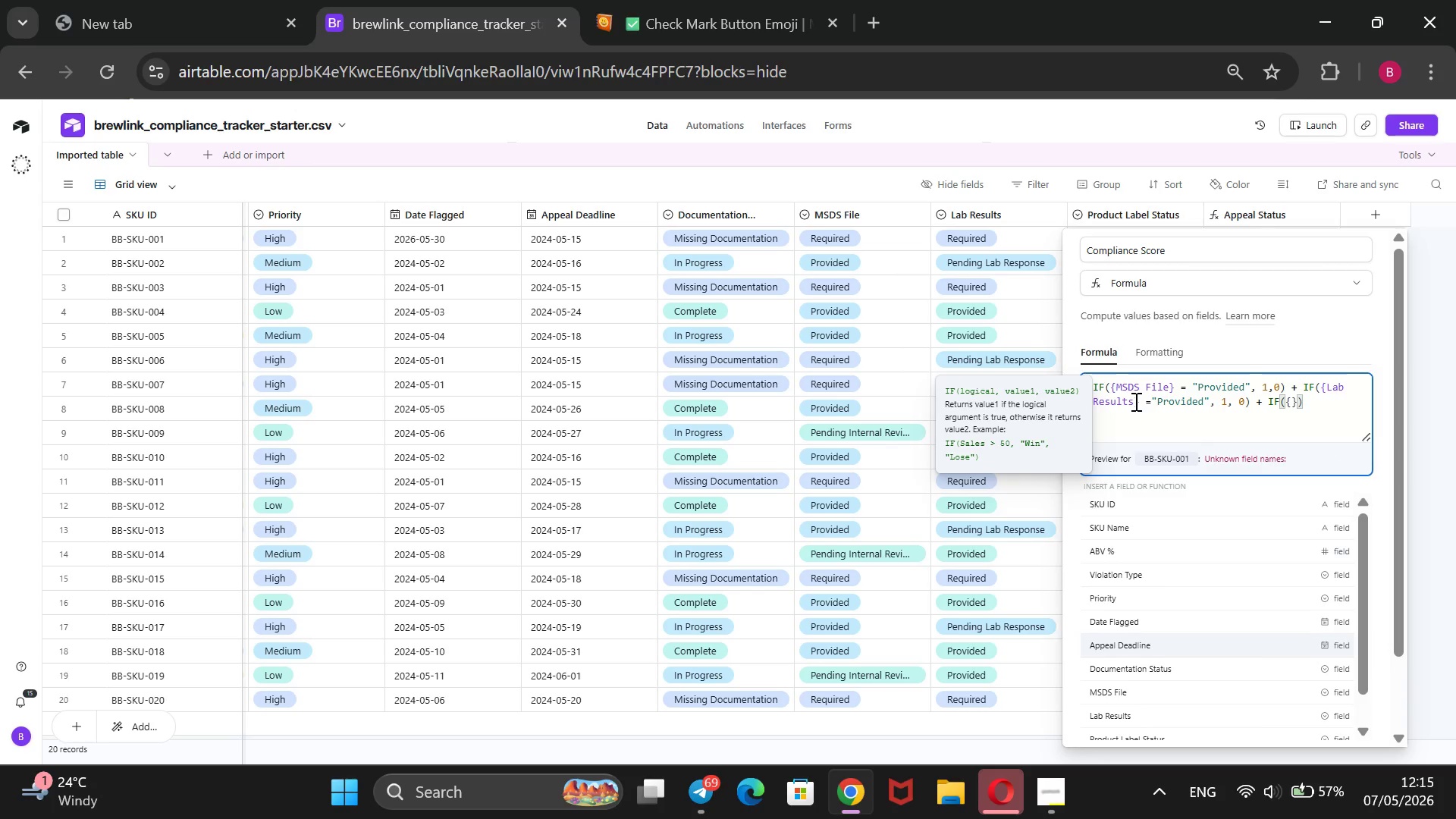 
key(ArrowDown)
 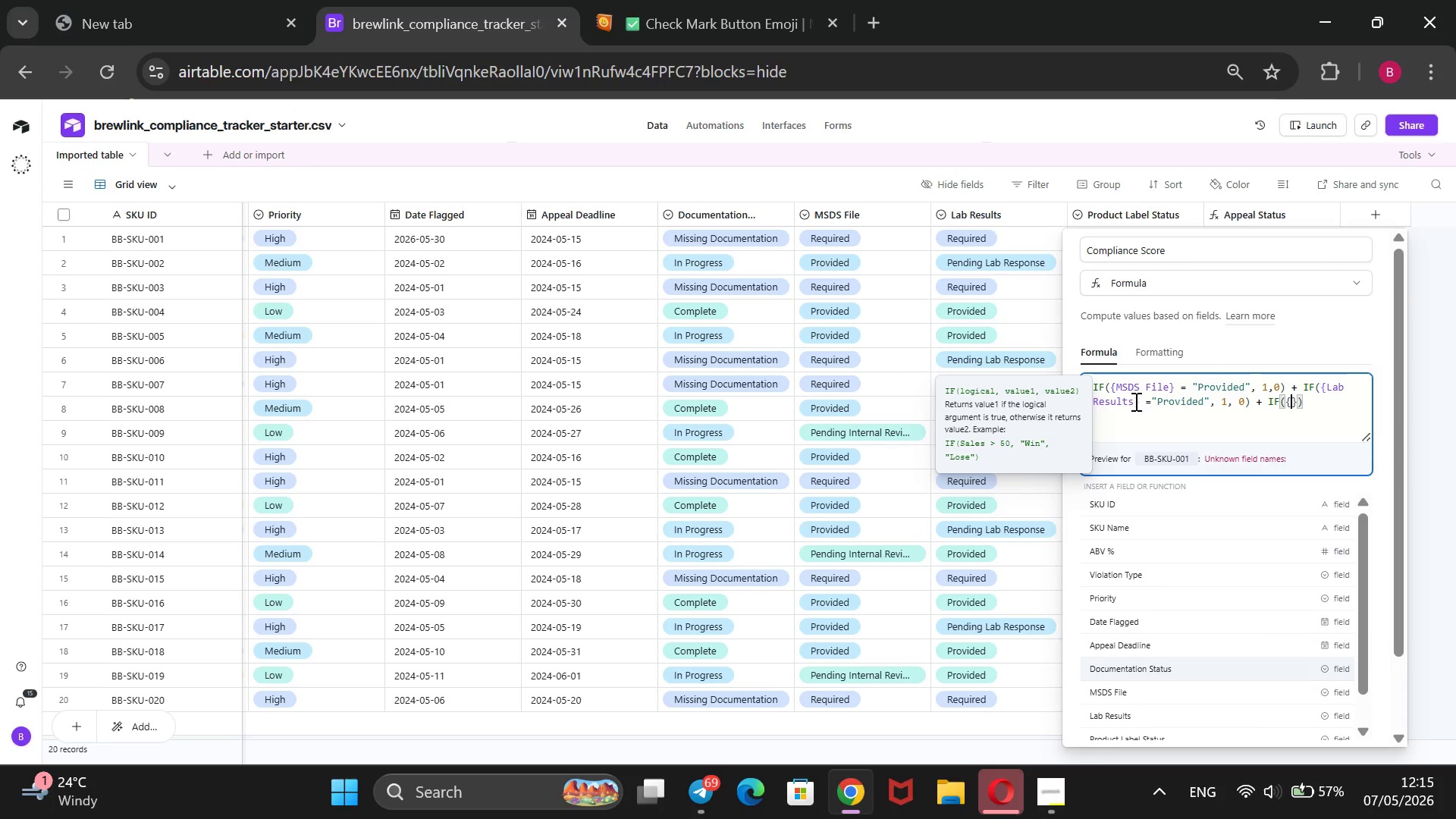 
key(ArrowDown)
 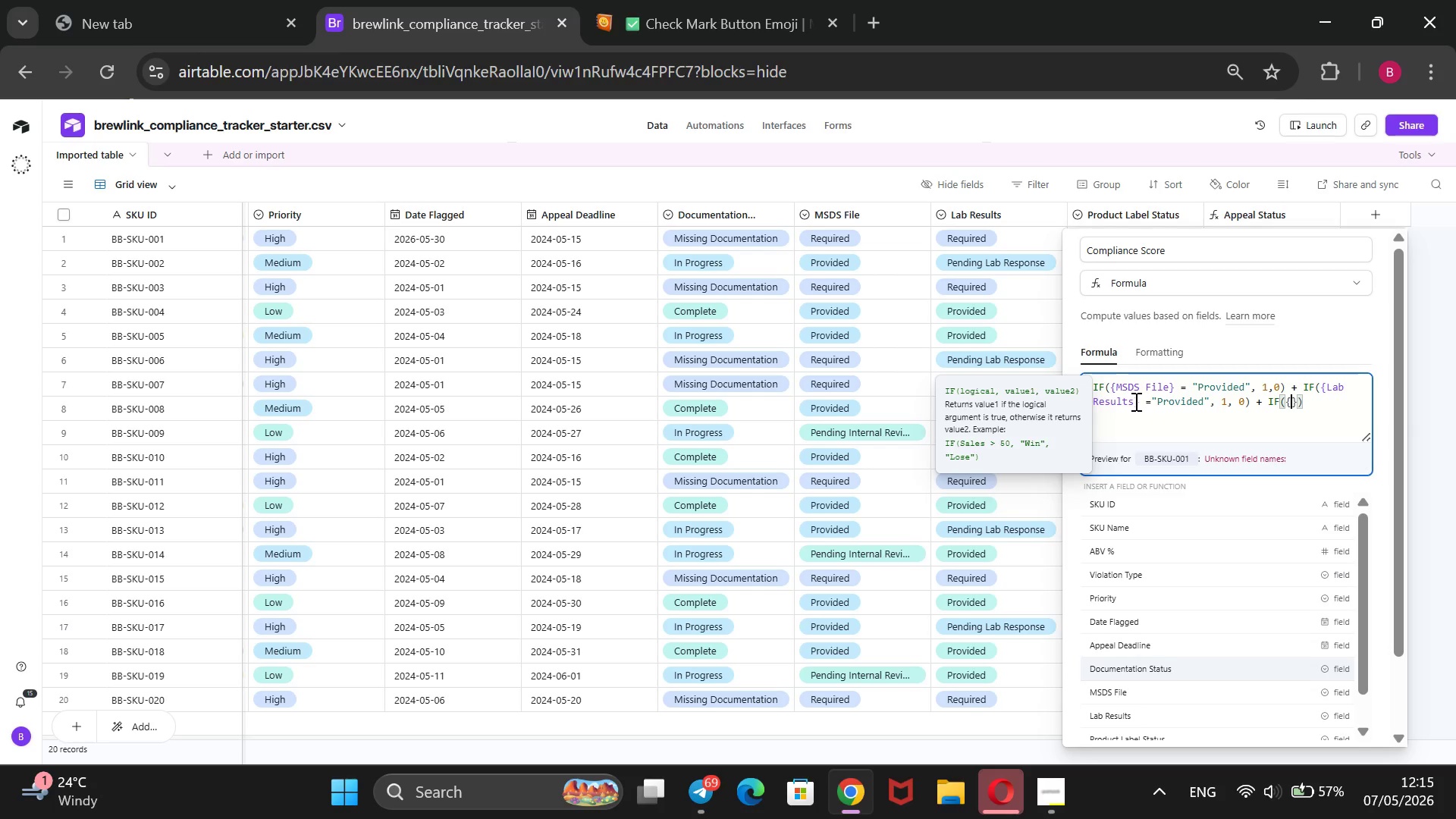 
key(Enter)
 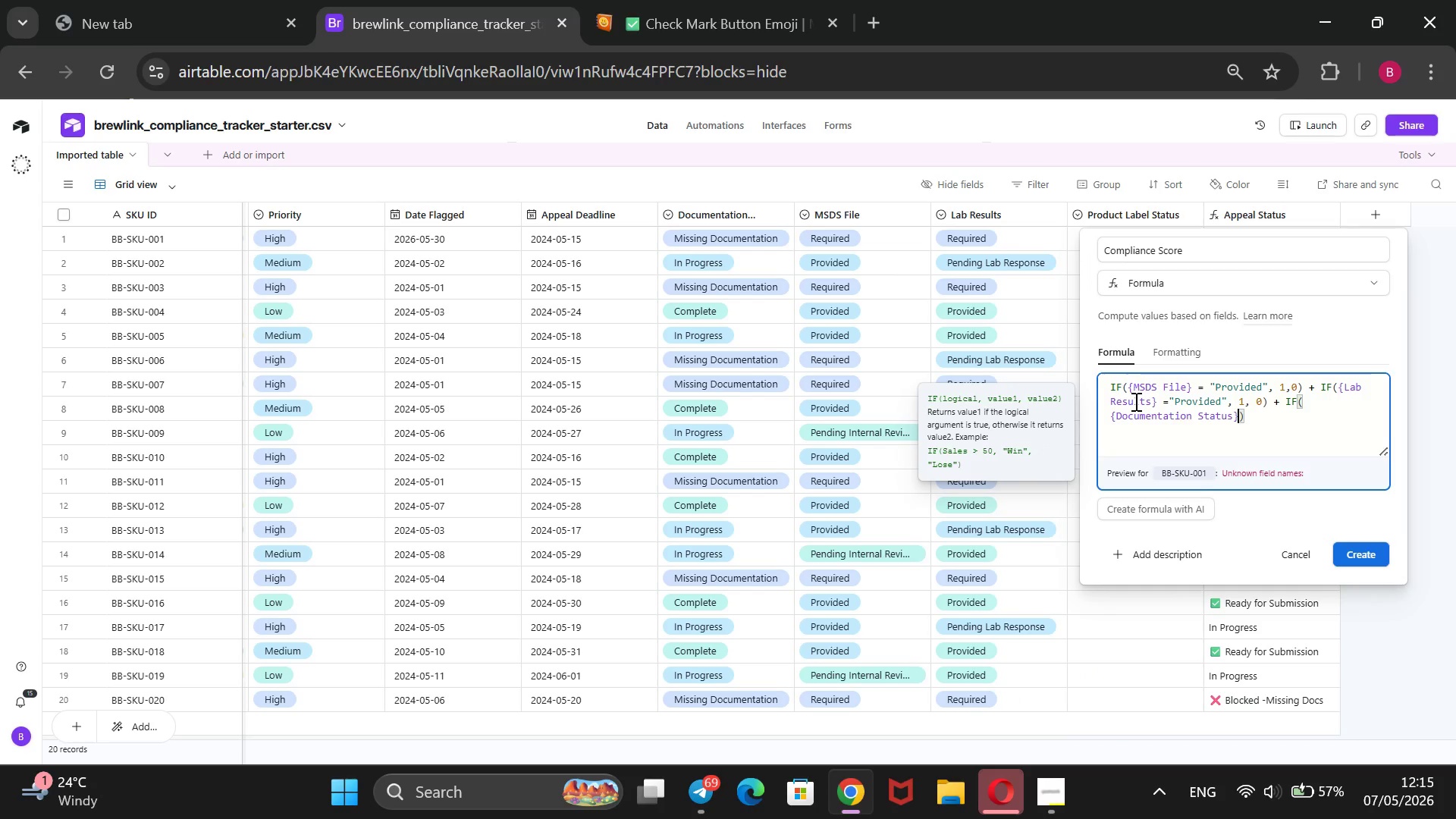 
type( = @Complete)
 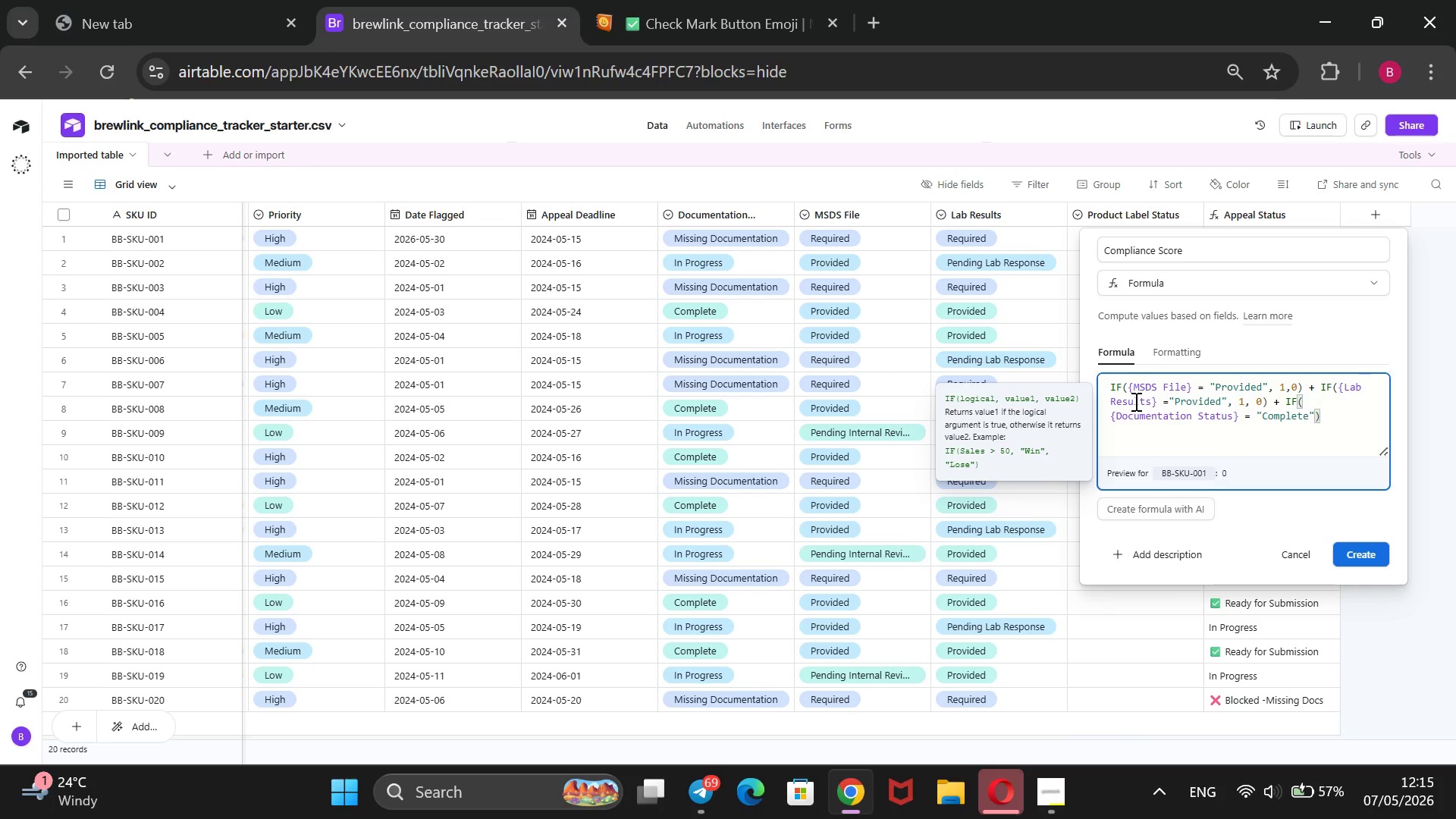 
key(ArrowRight)
 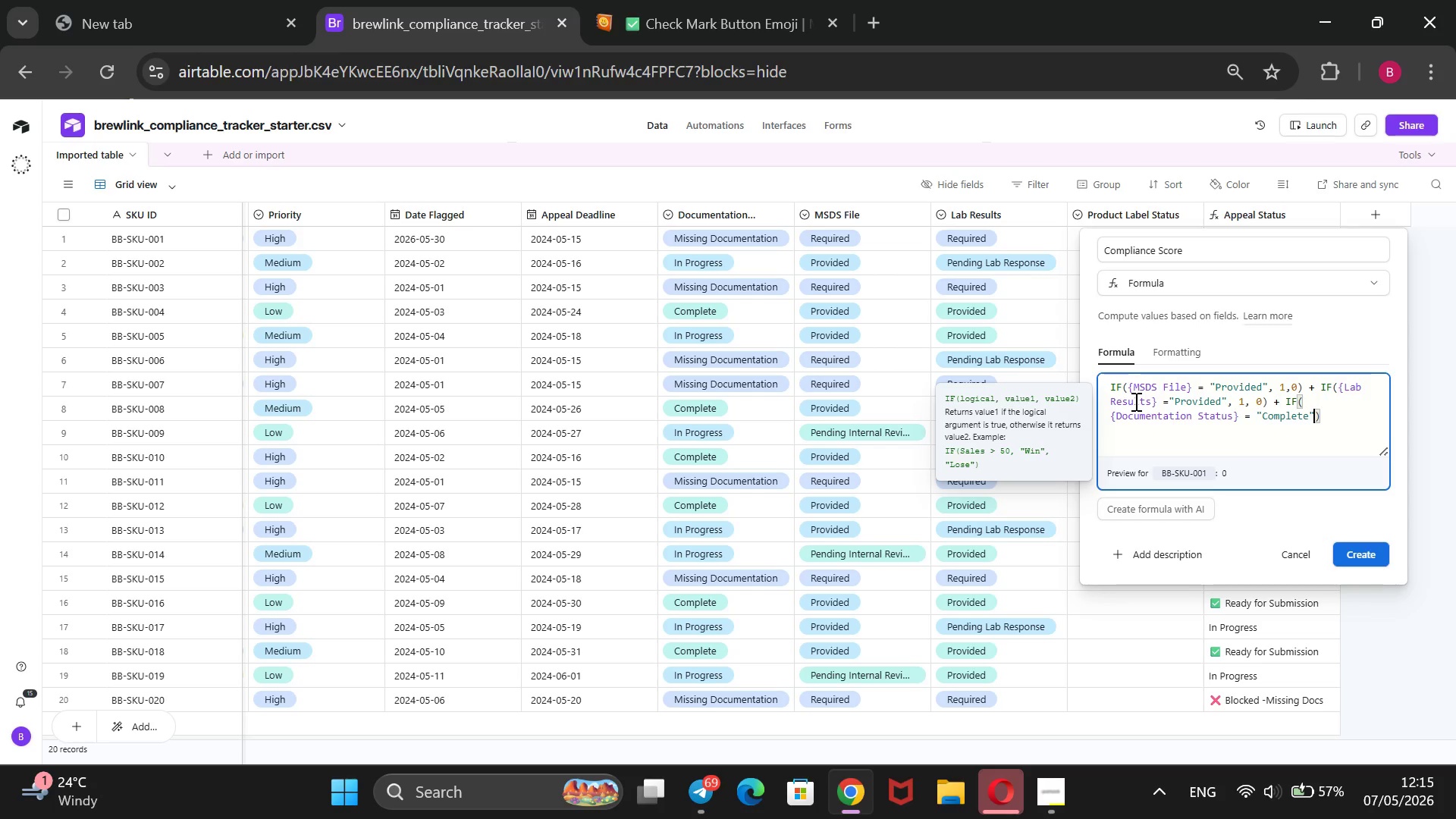 
key(Comma)
 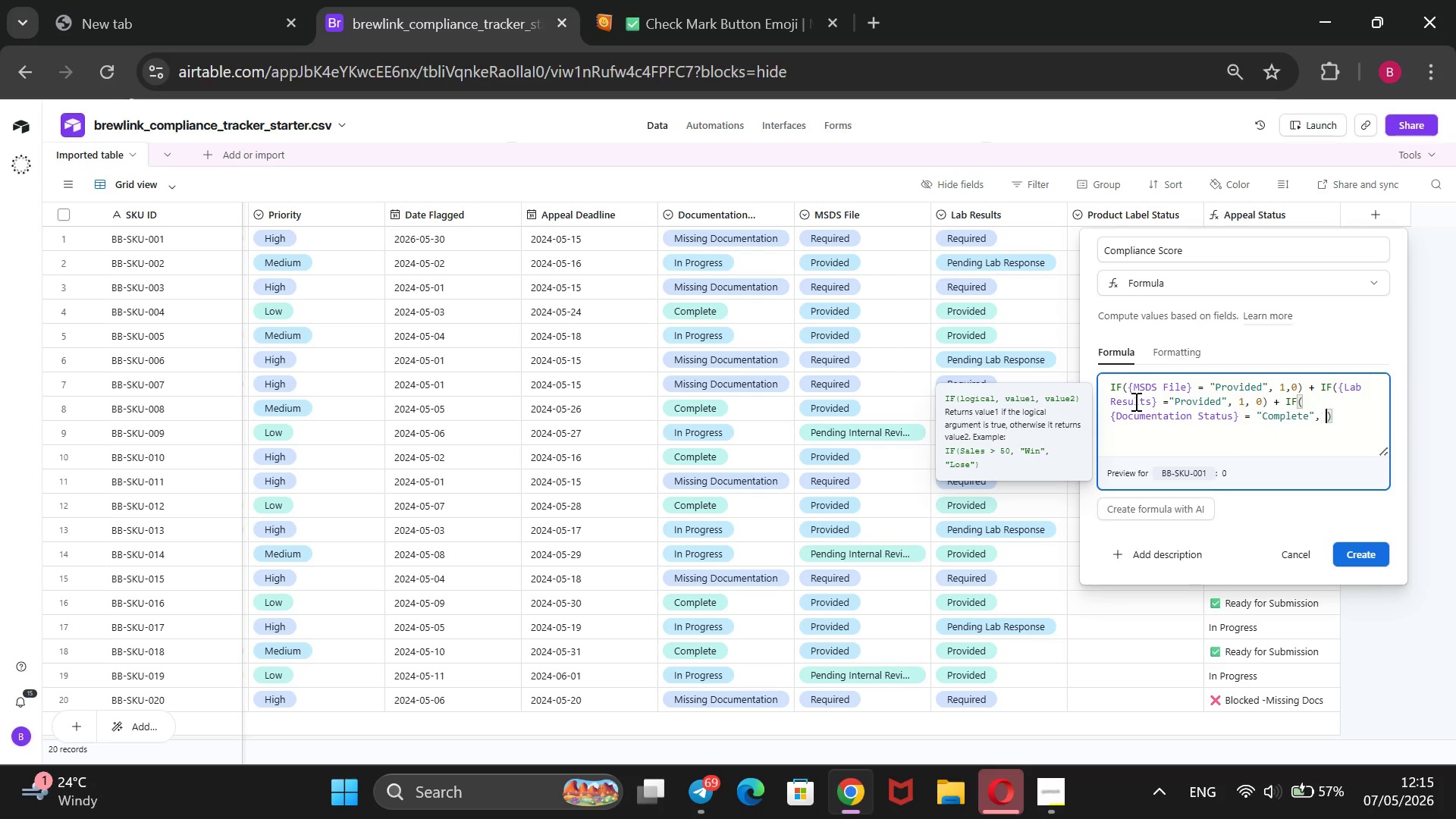 
key(Space)
 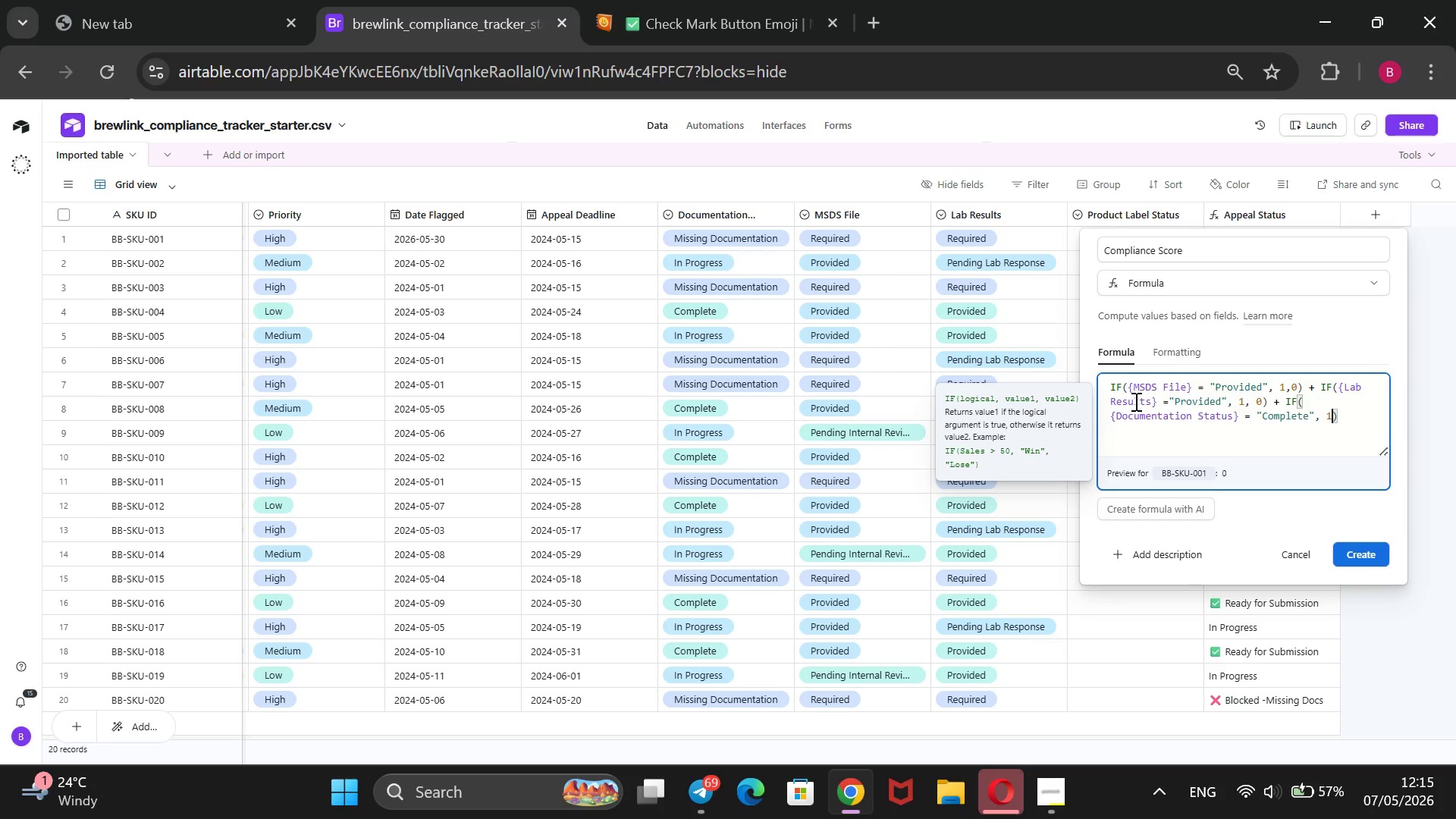 
key(1)
 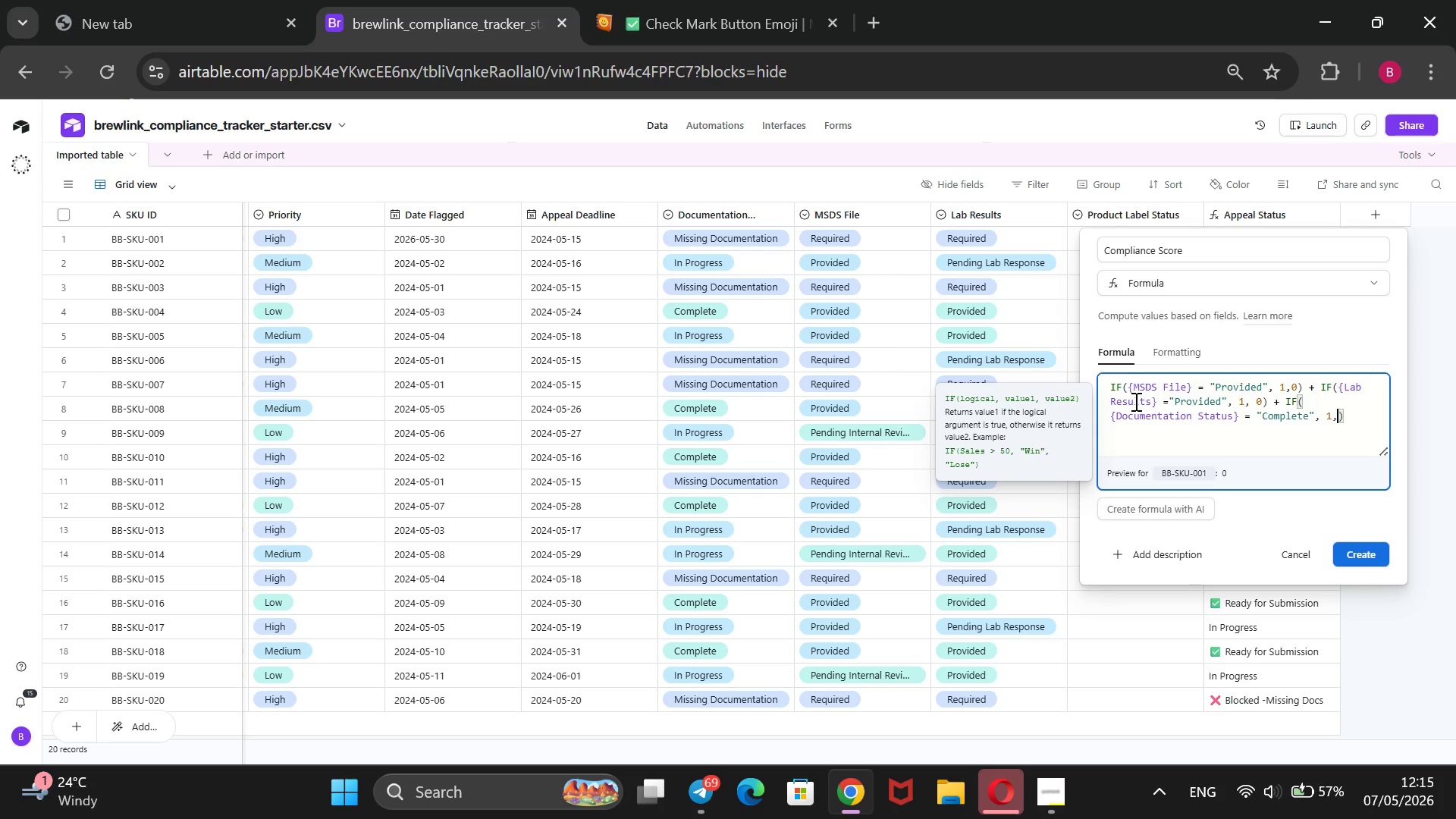 
key(Comma)
 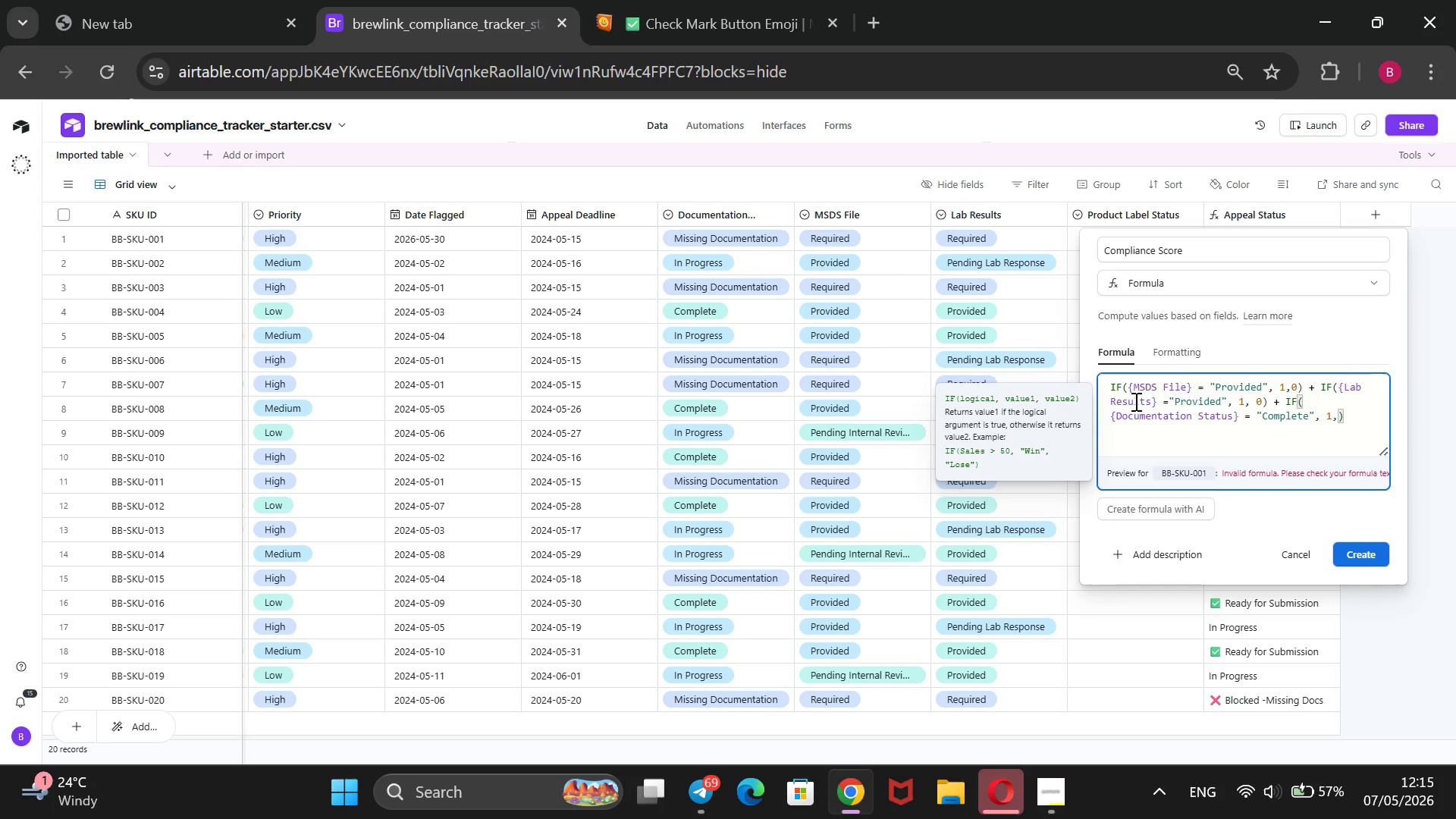 
key(Space)
 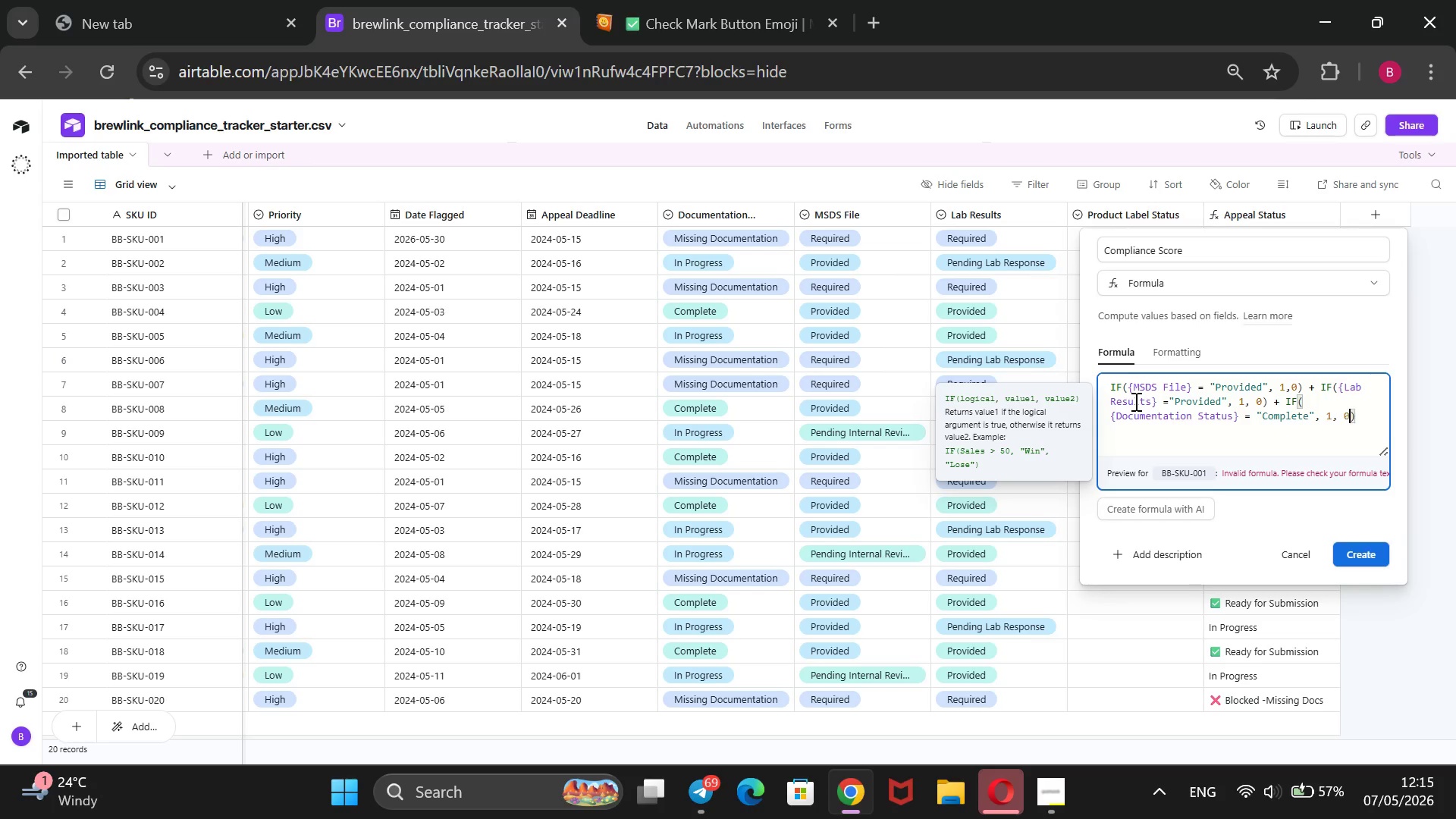 
key(0)
 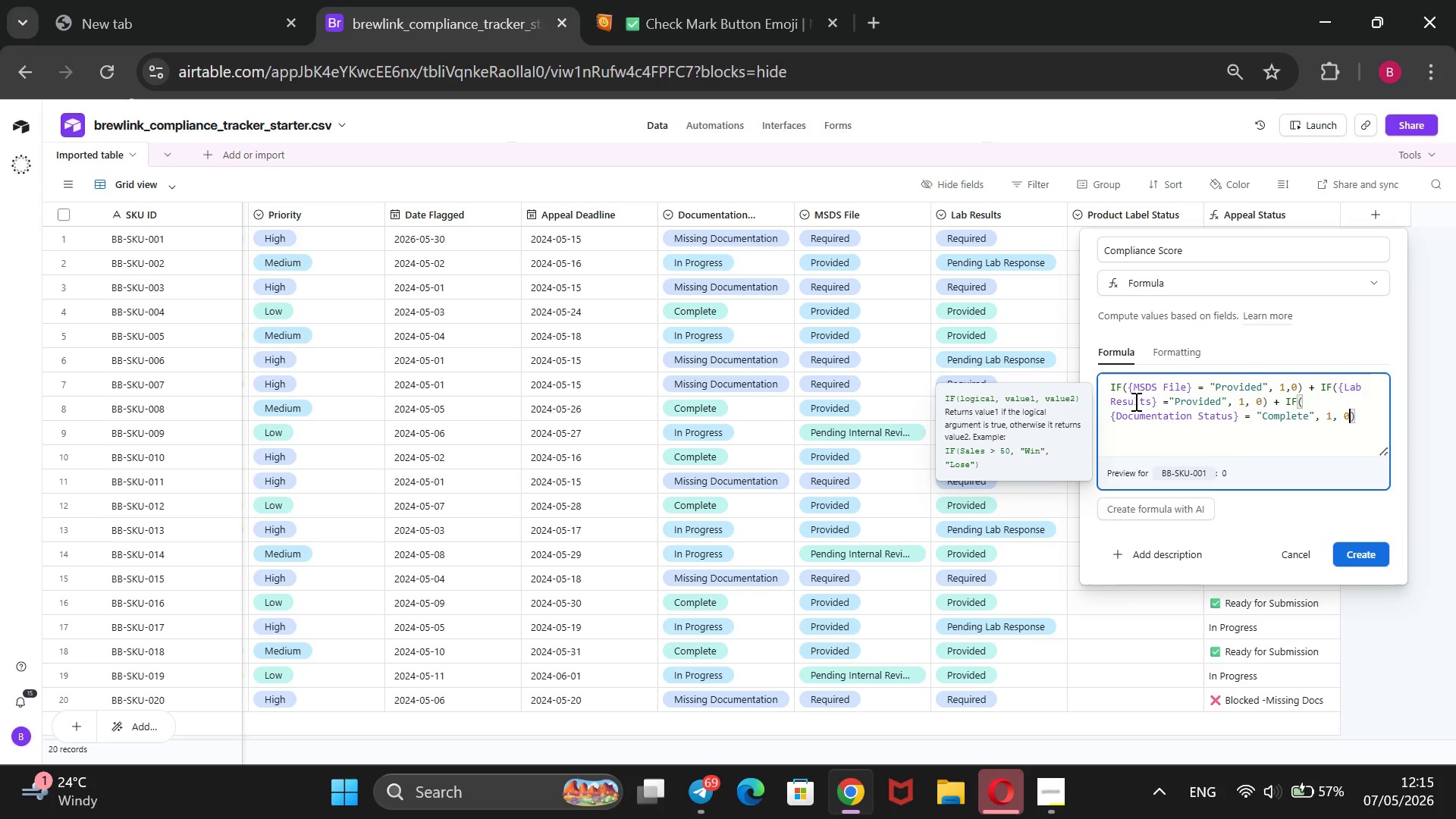 
key(ArrowRight)
 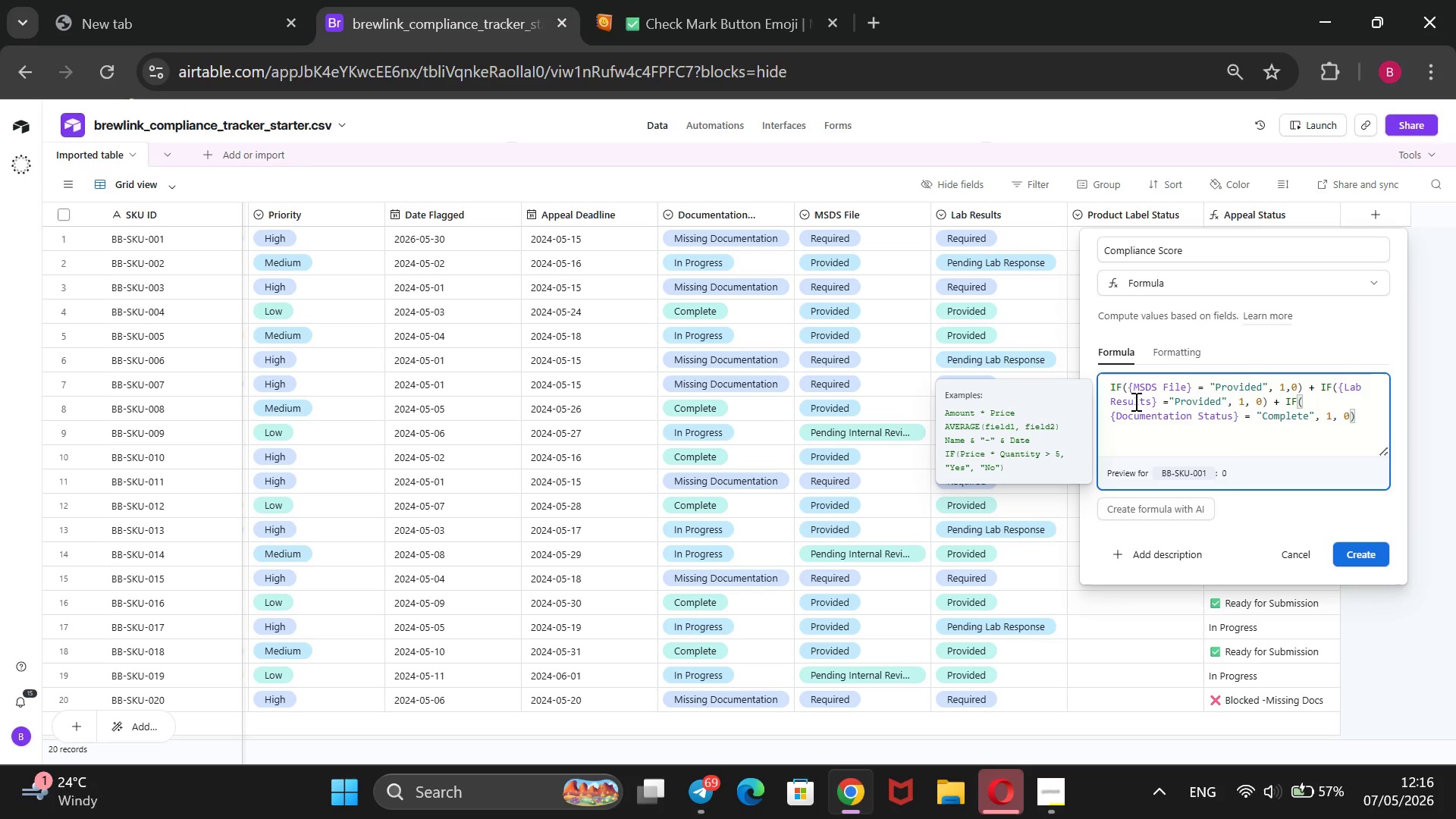 
wait(25.66)
 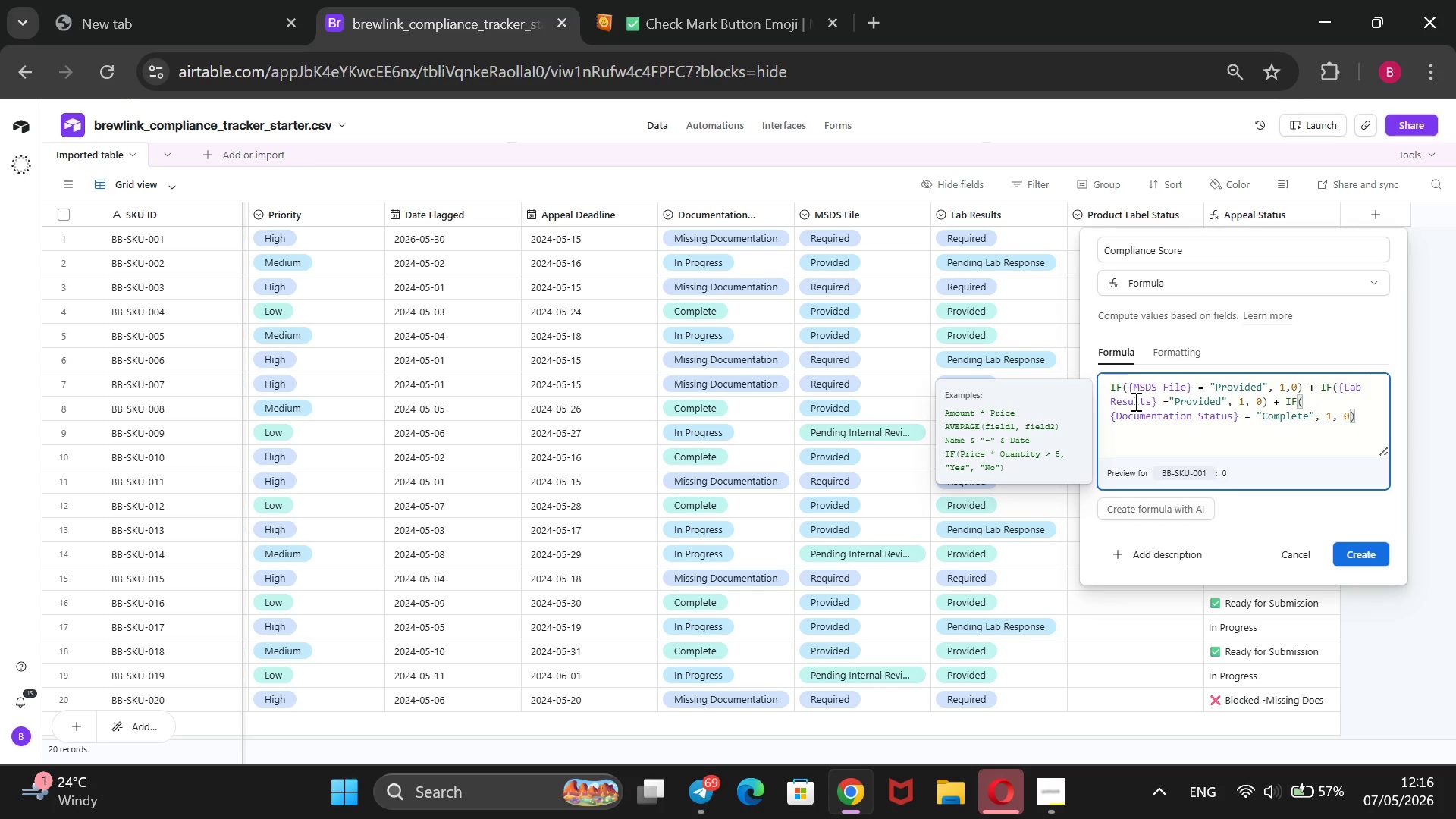 
key(Shift+0)
 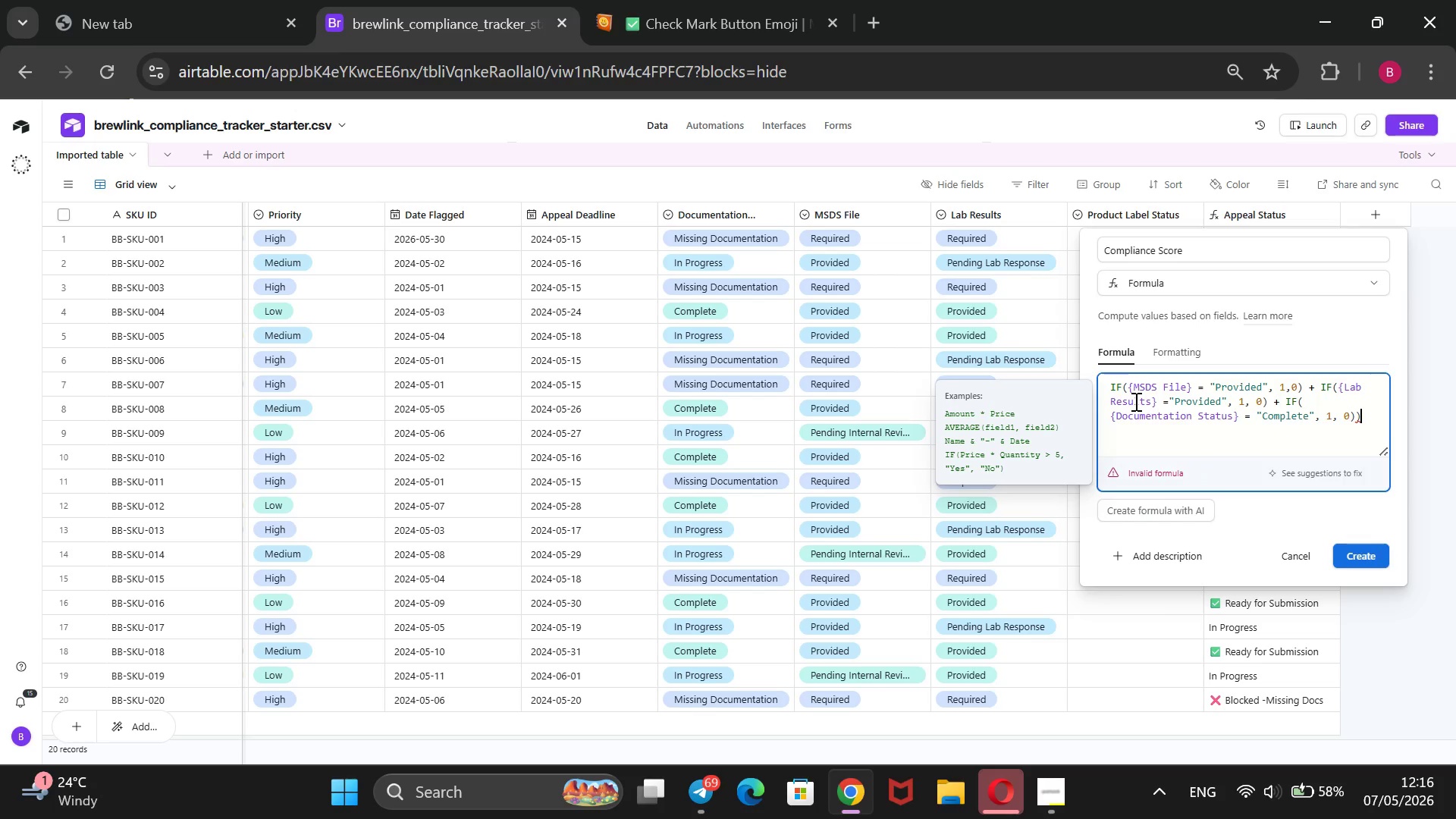 
key(Space)
 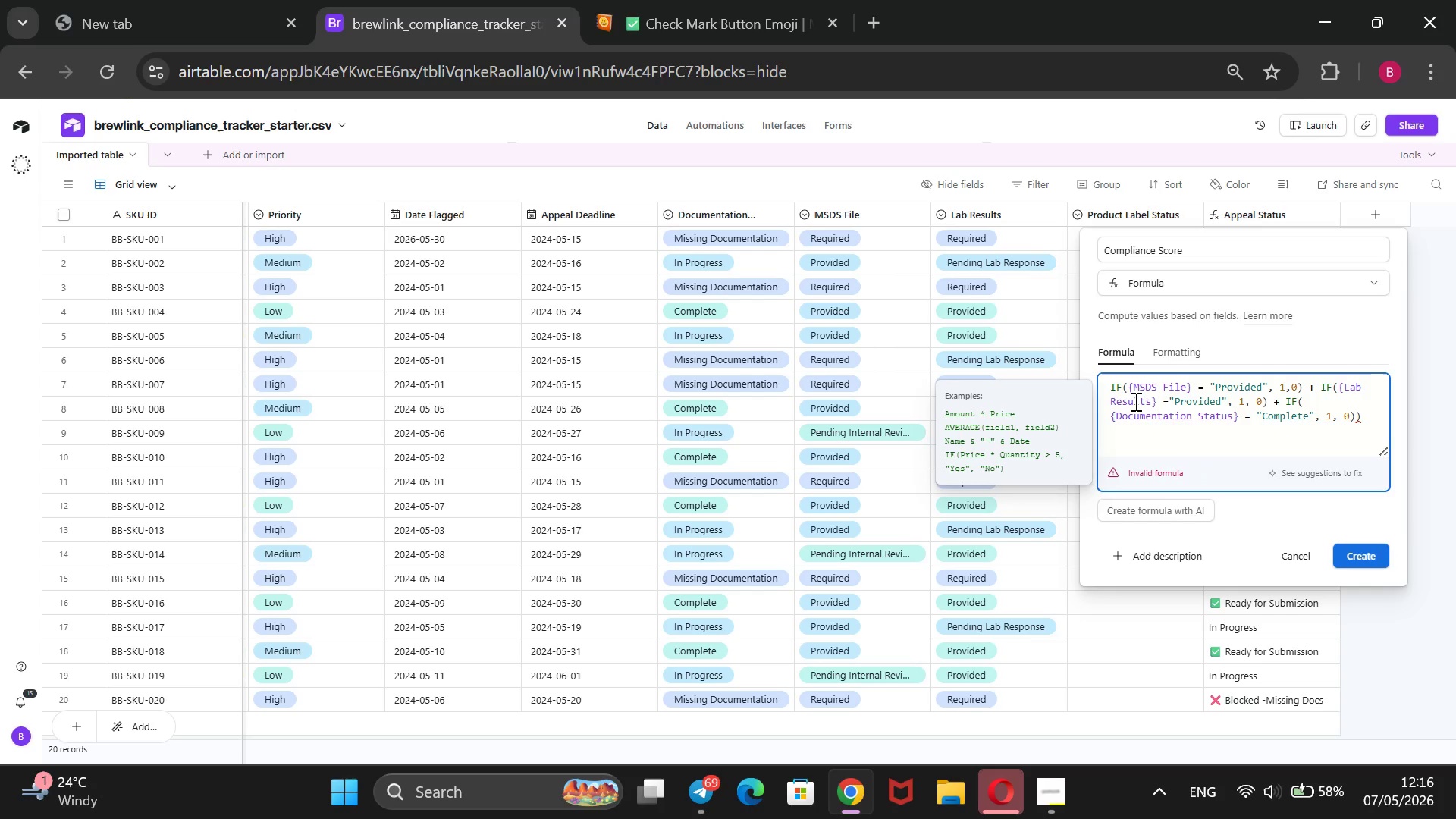 
key(Shift+7)
 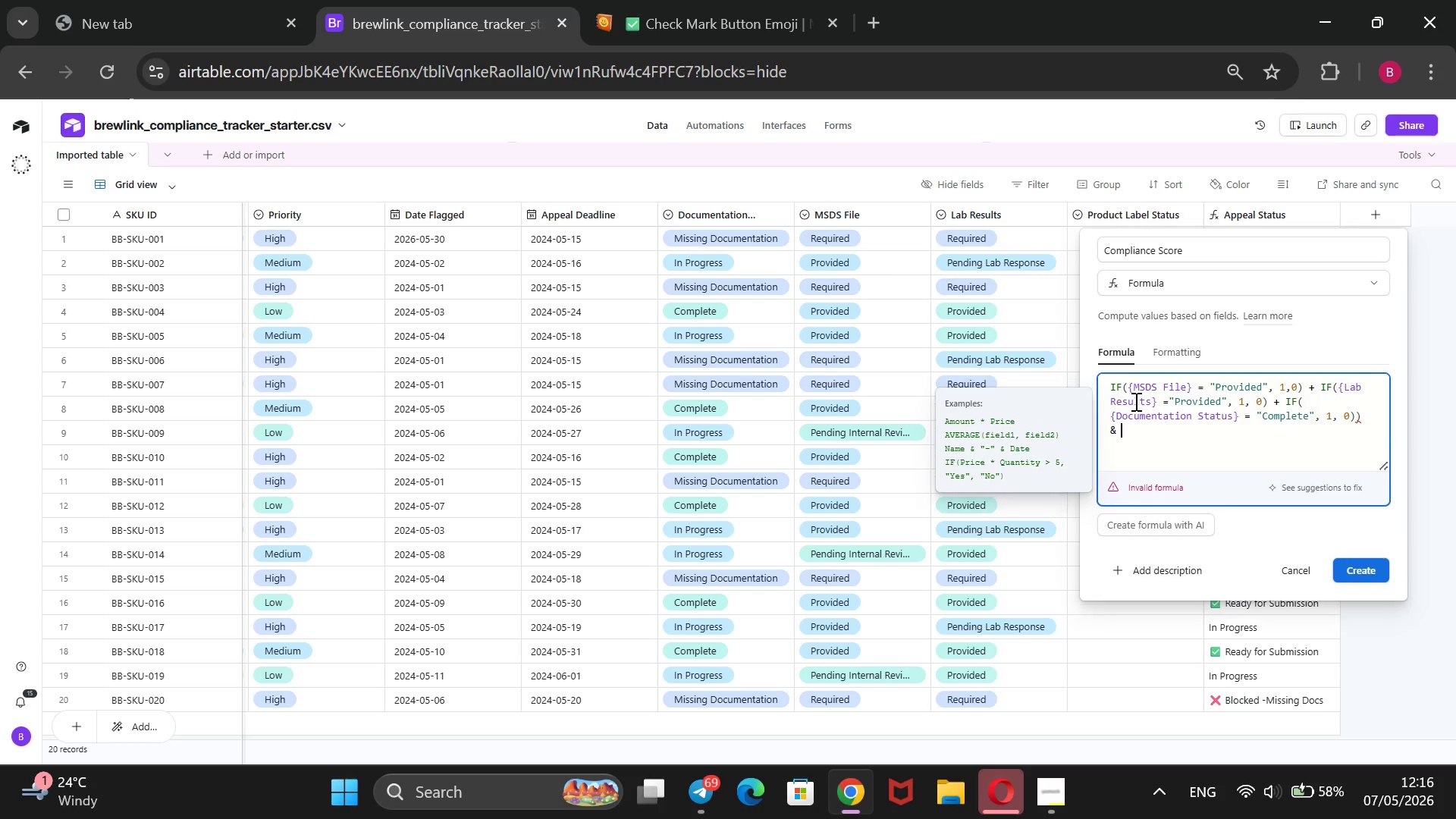 
key(Space)
 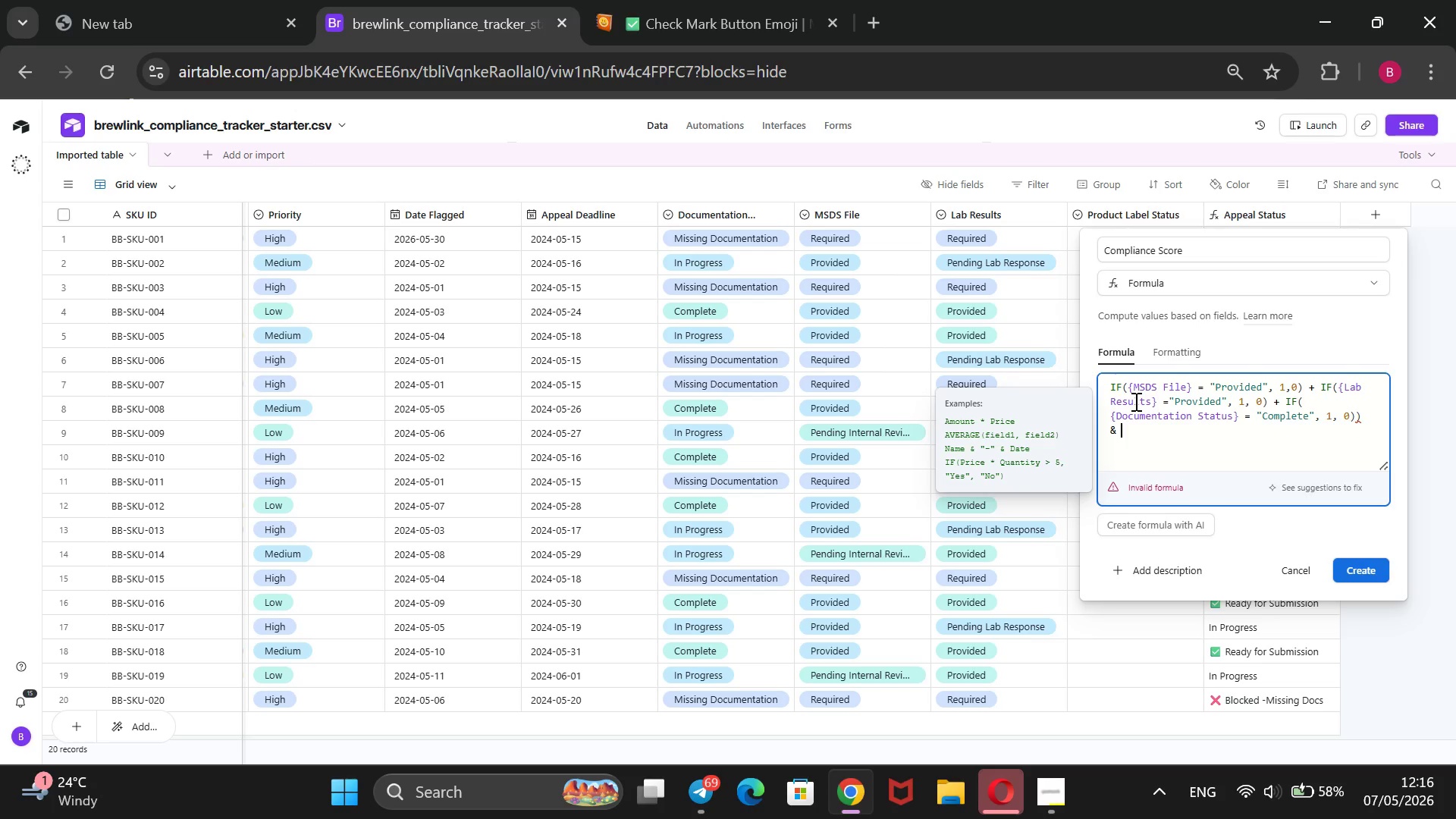 
key(Shift+2)
 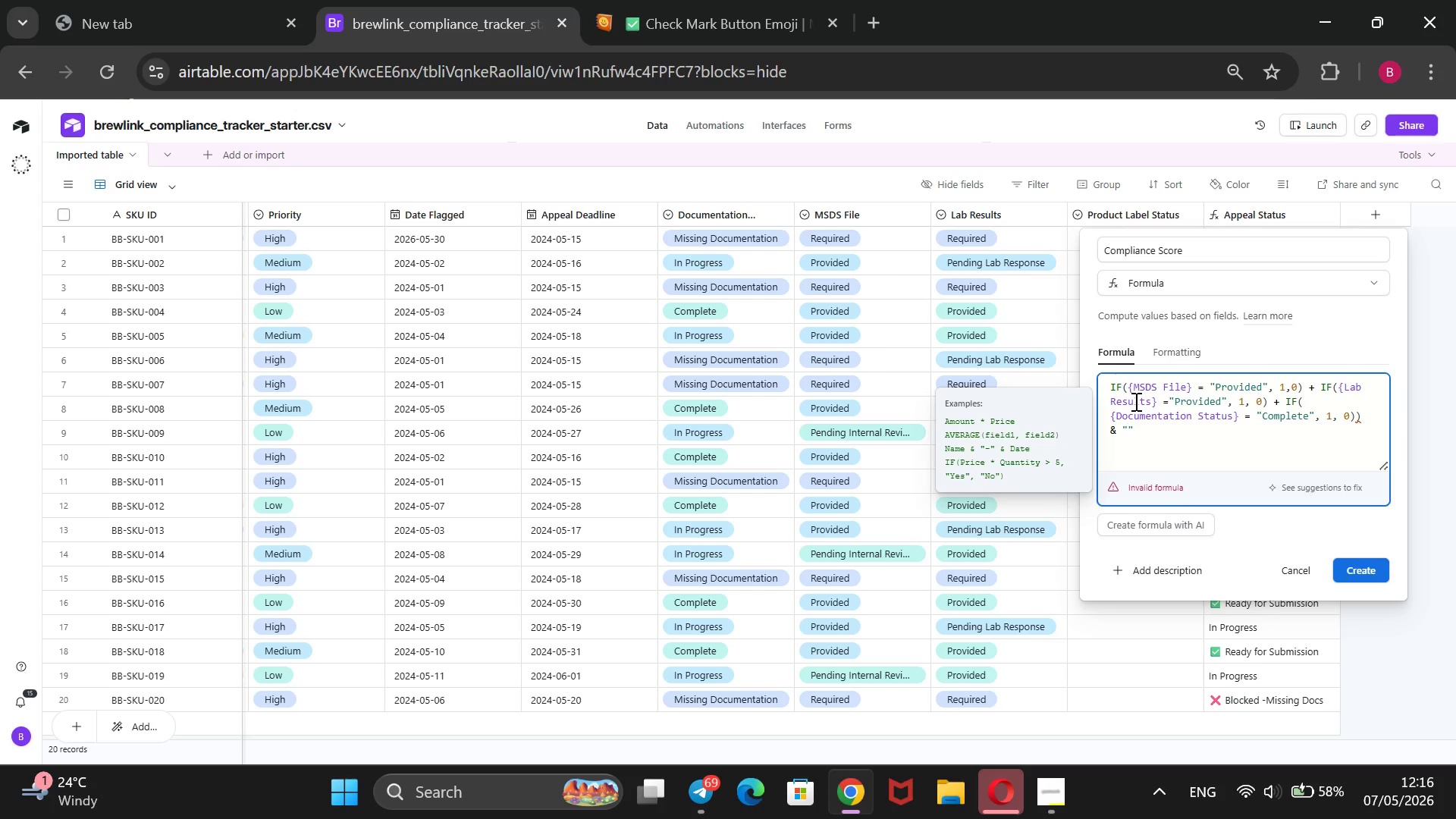 
key(Slash)
 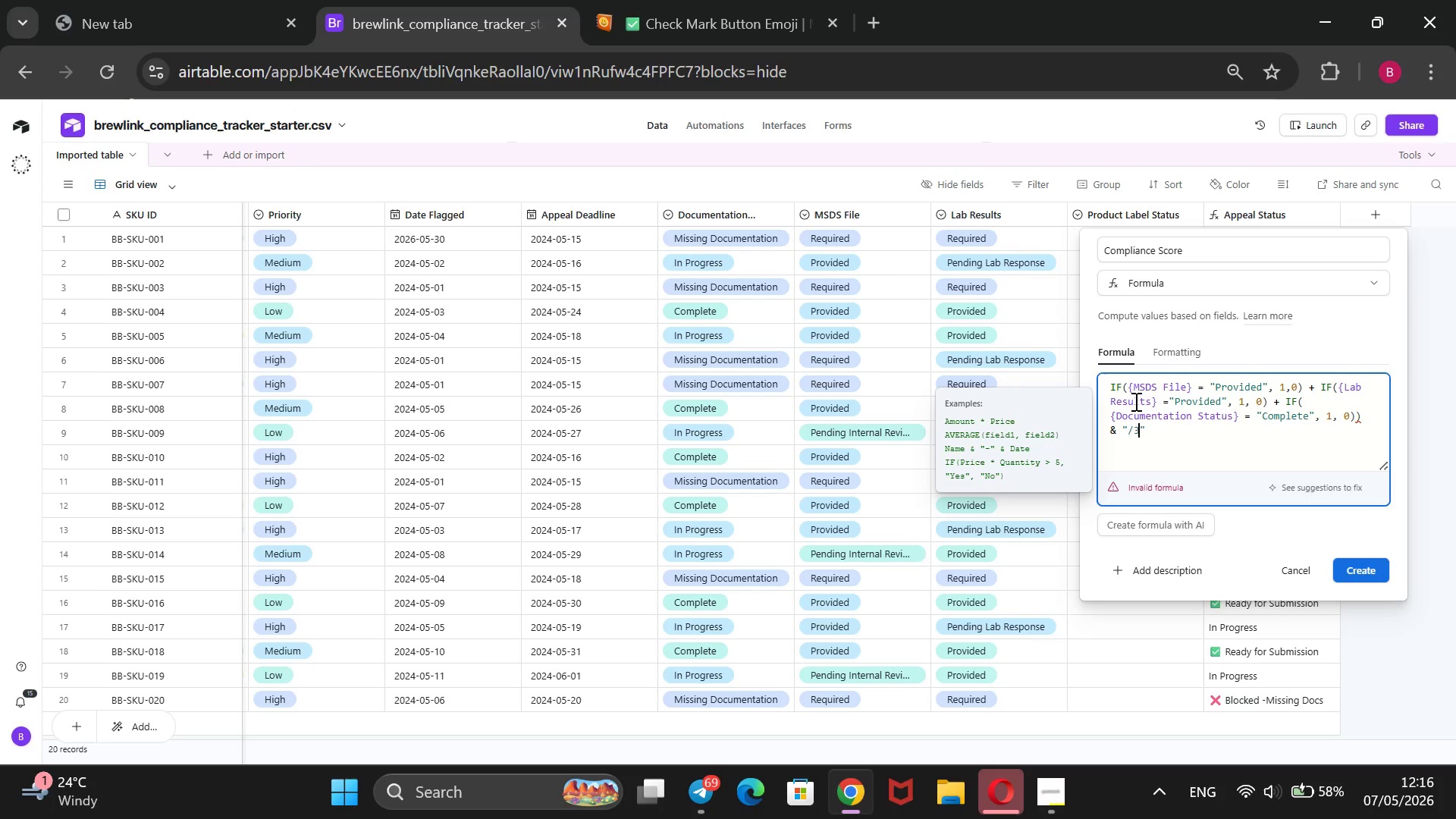 
key(3)
 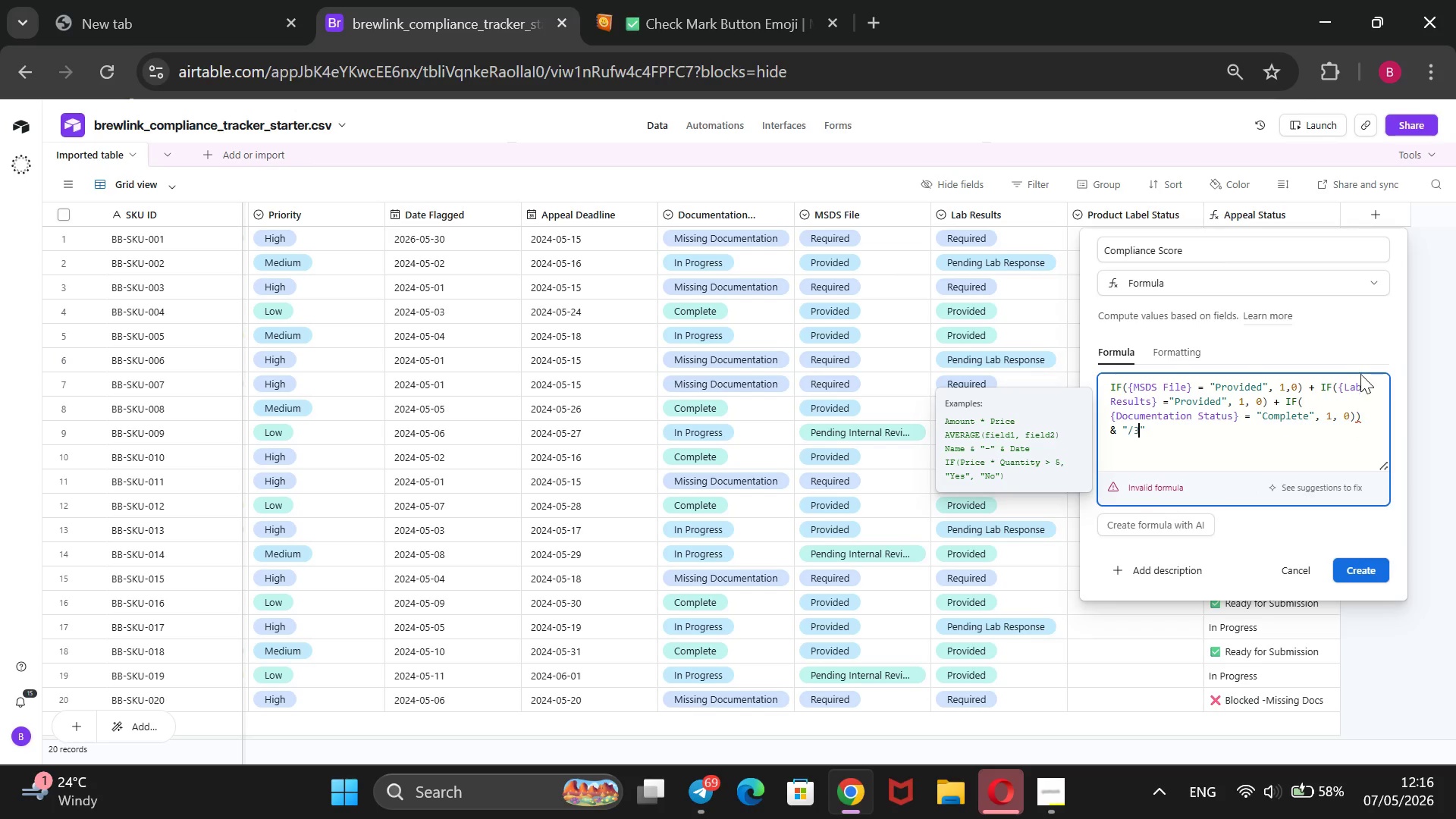 
left_click([1369, 422])
 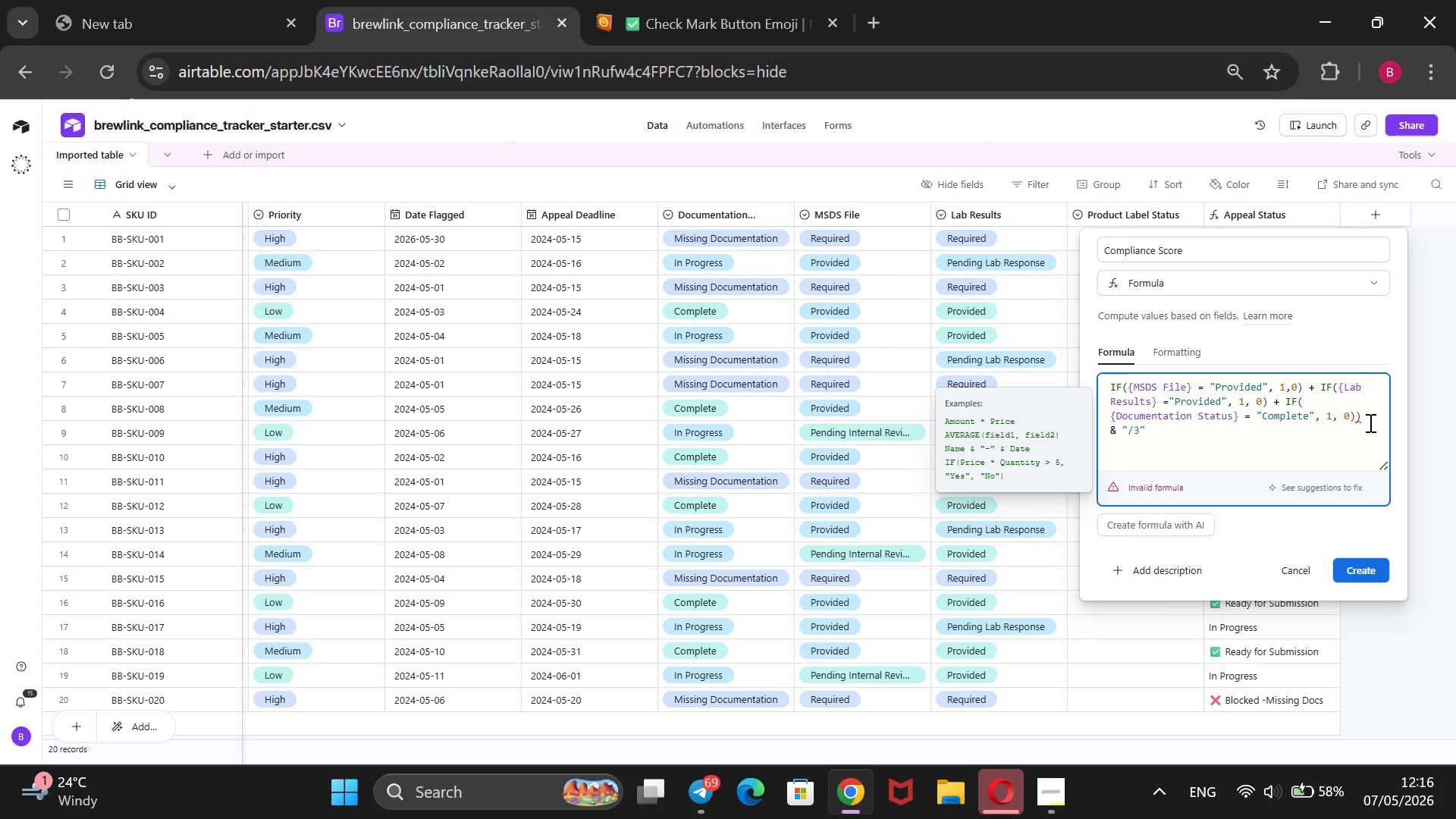 
key(Backspace)
 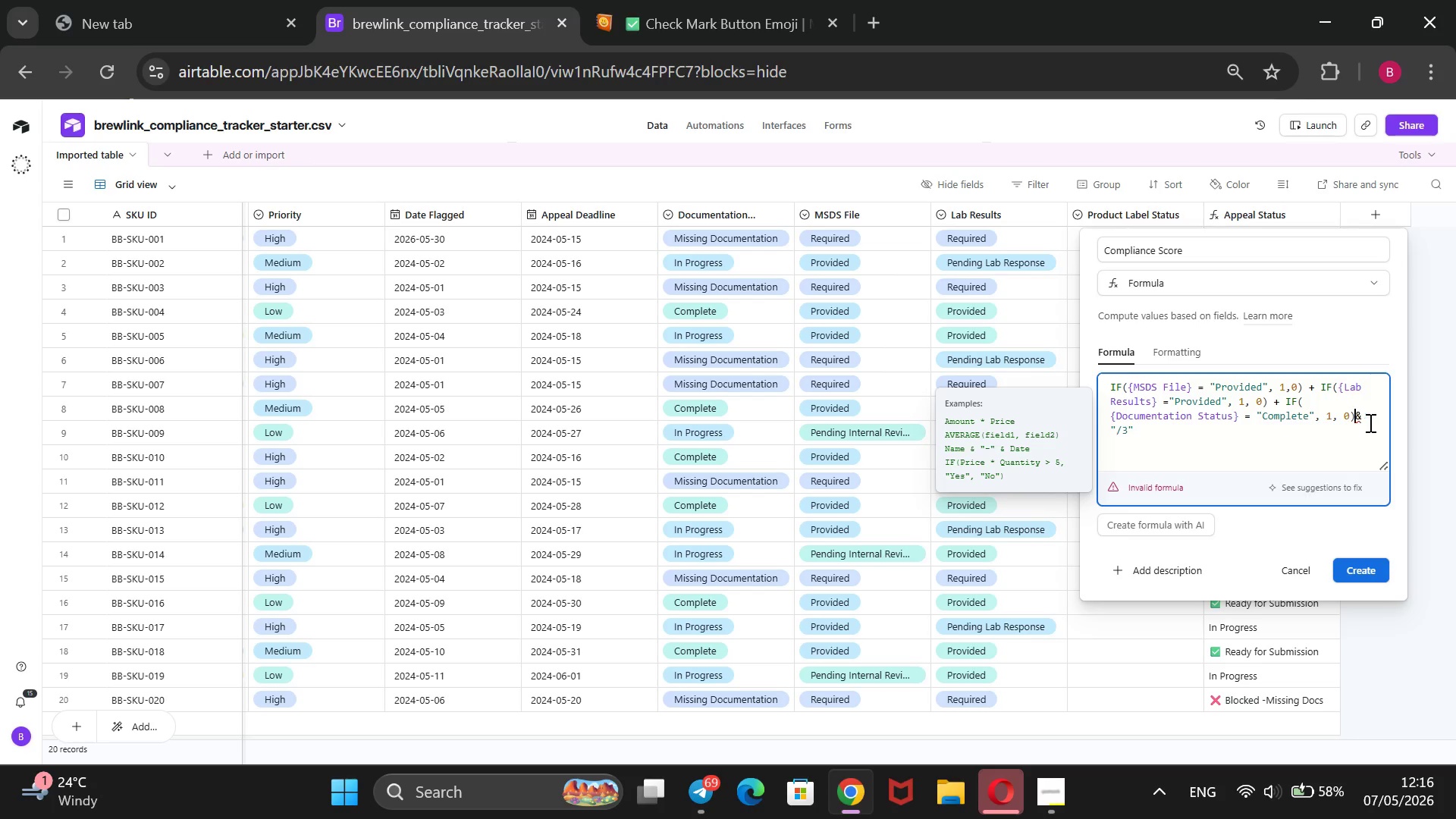 
key(Backspace)
 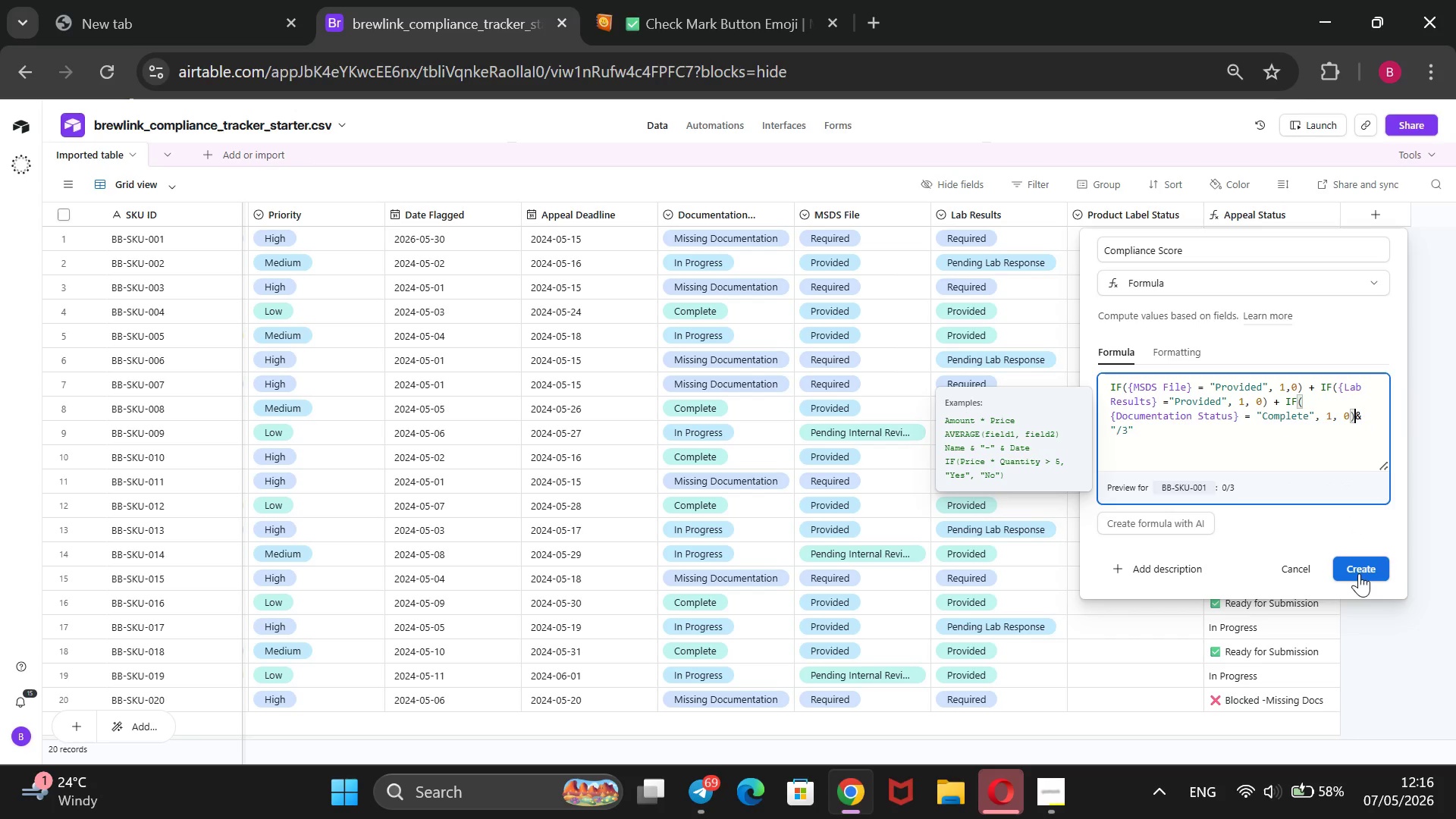 
wait(11.03)
 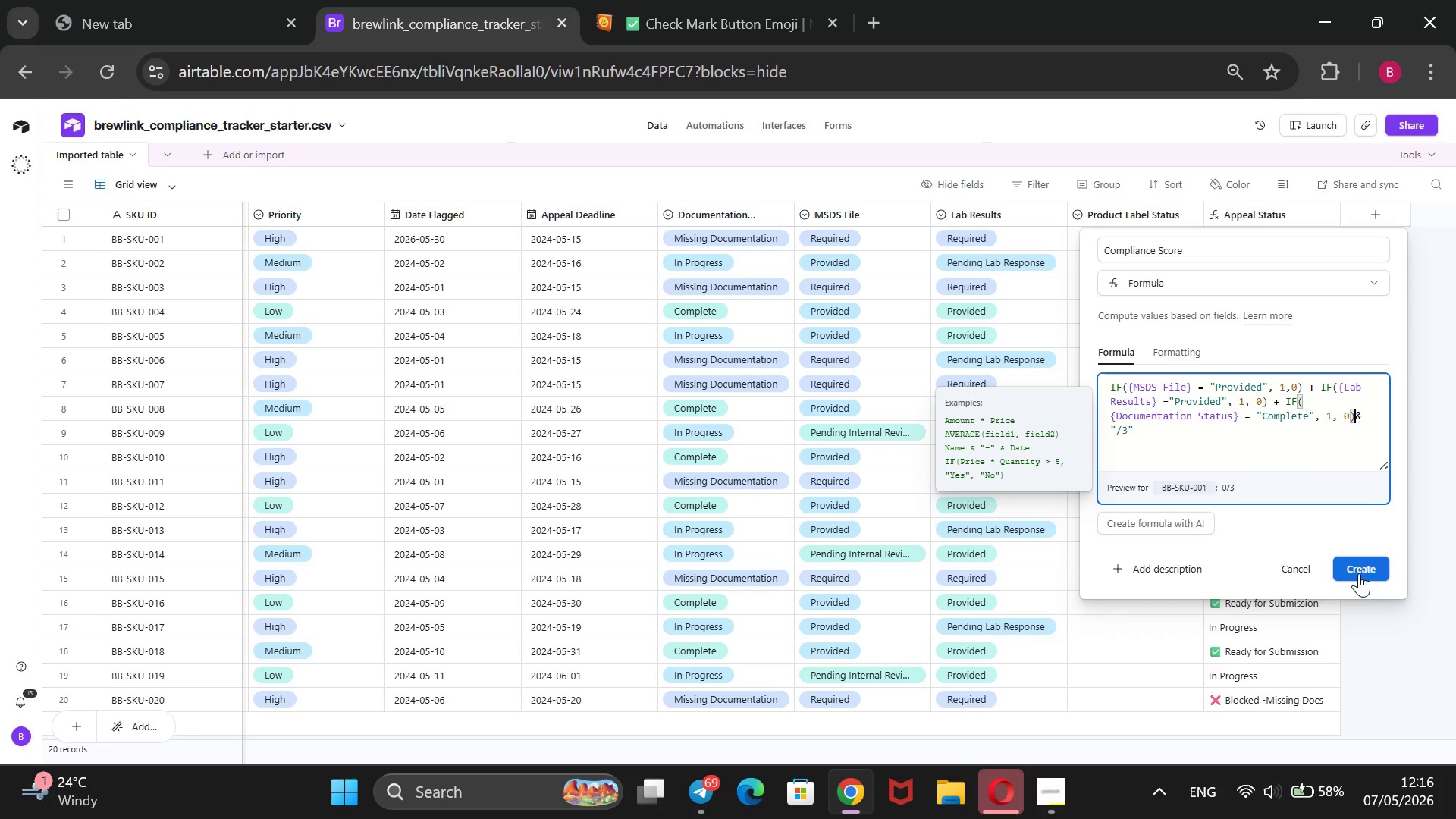 
left_click([1359, 572])
 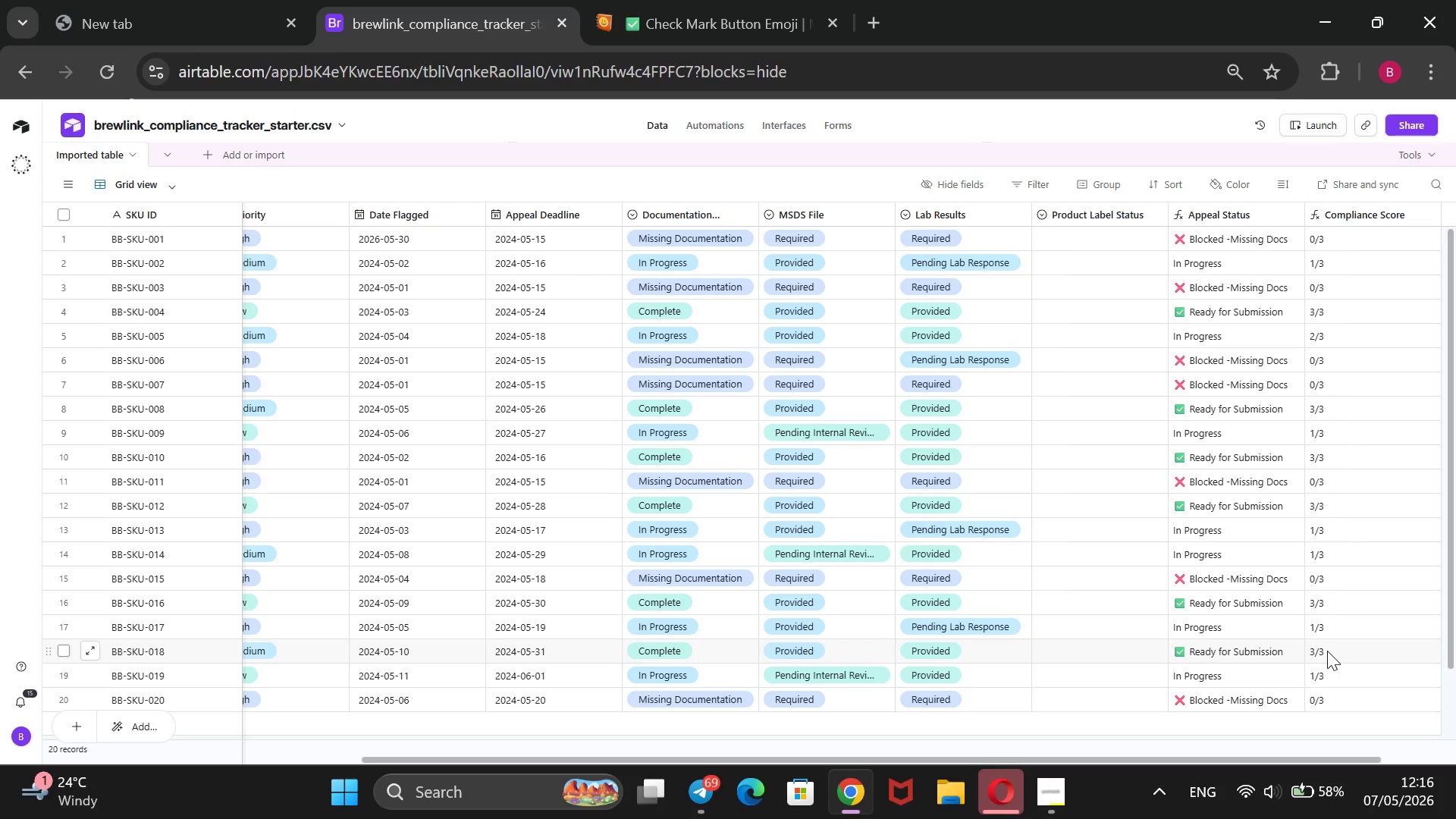 
wait(16.59)
 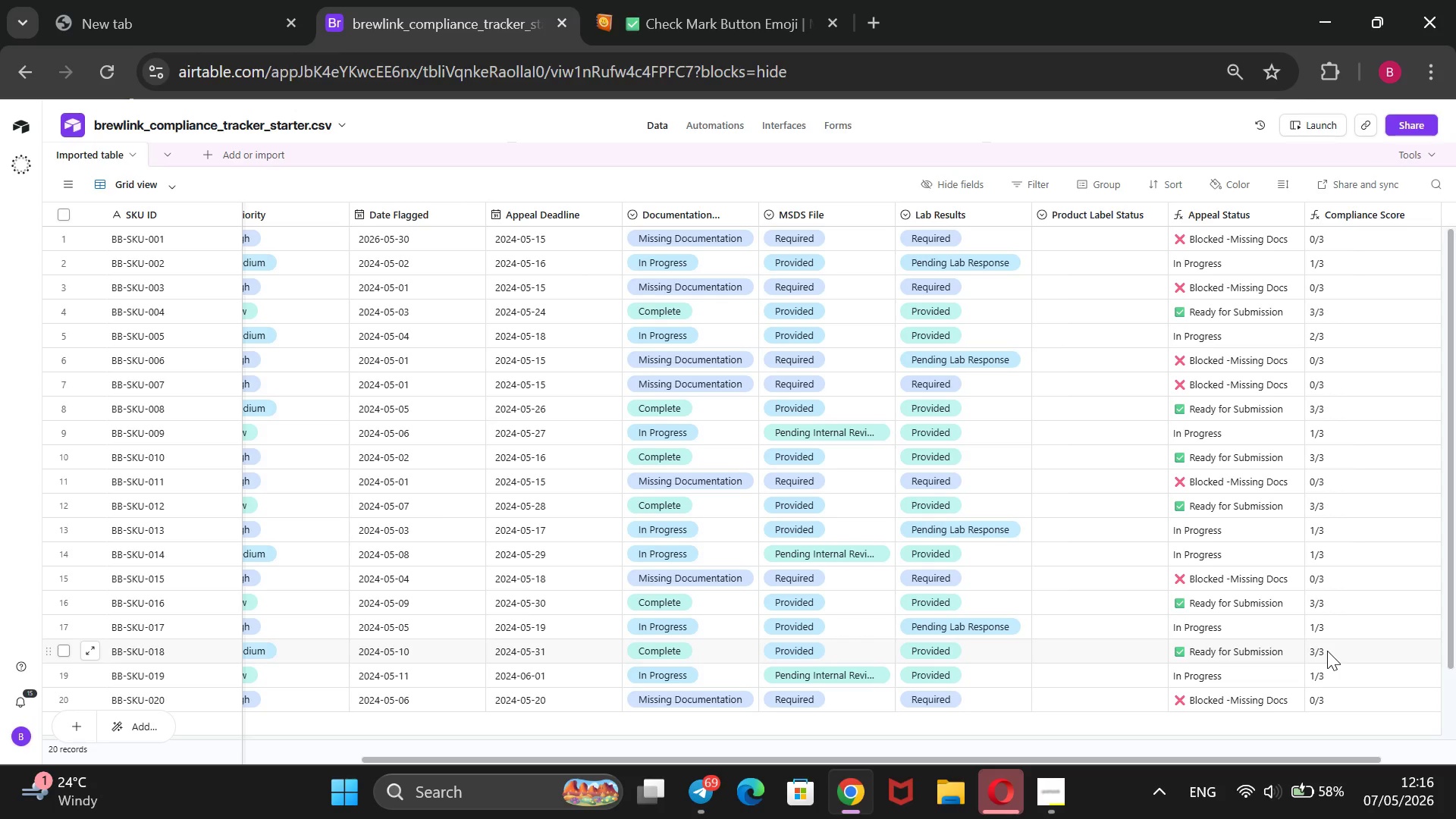 
left_click([1071, 784])